 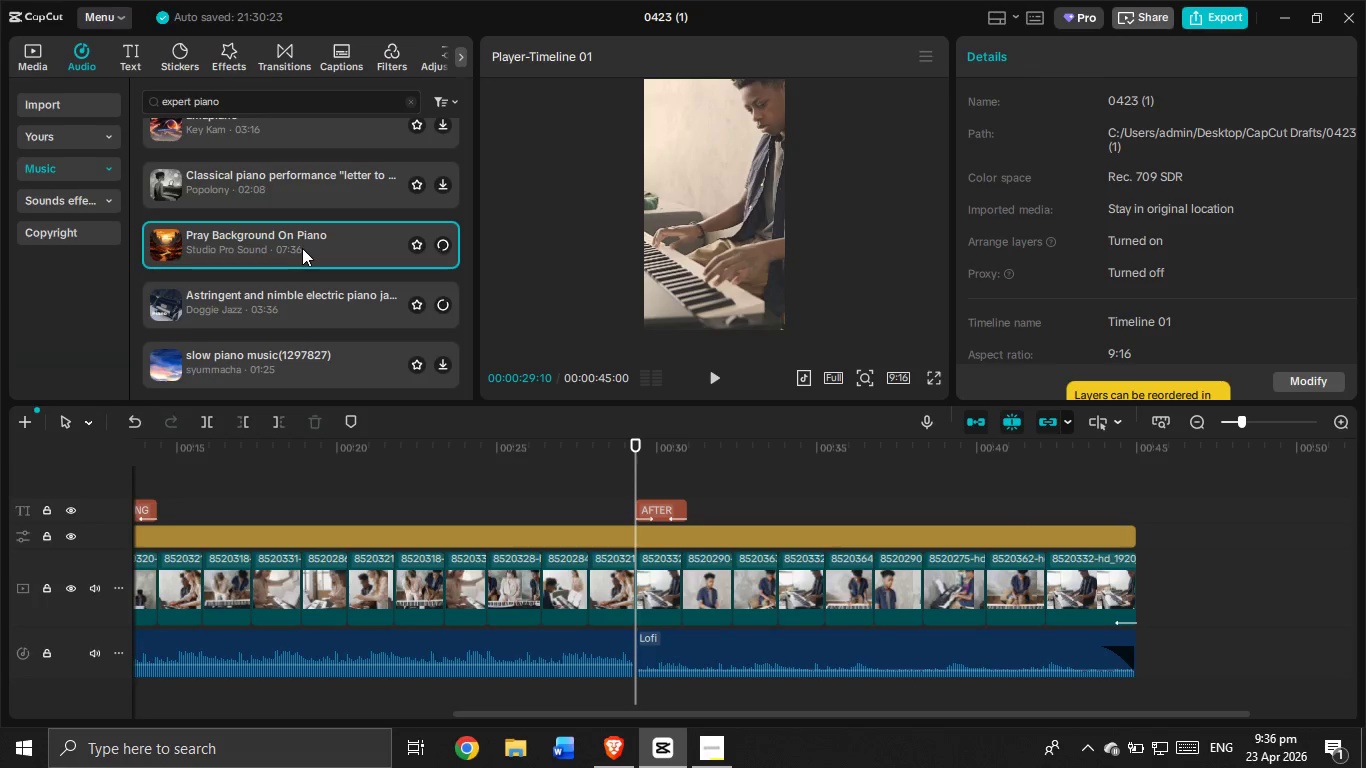 
mouse_move([301, 184])
 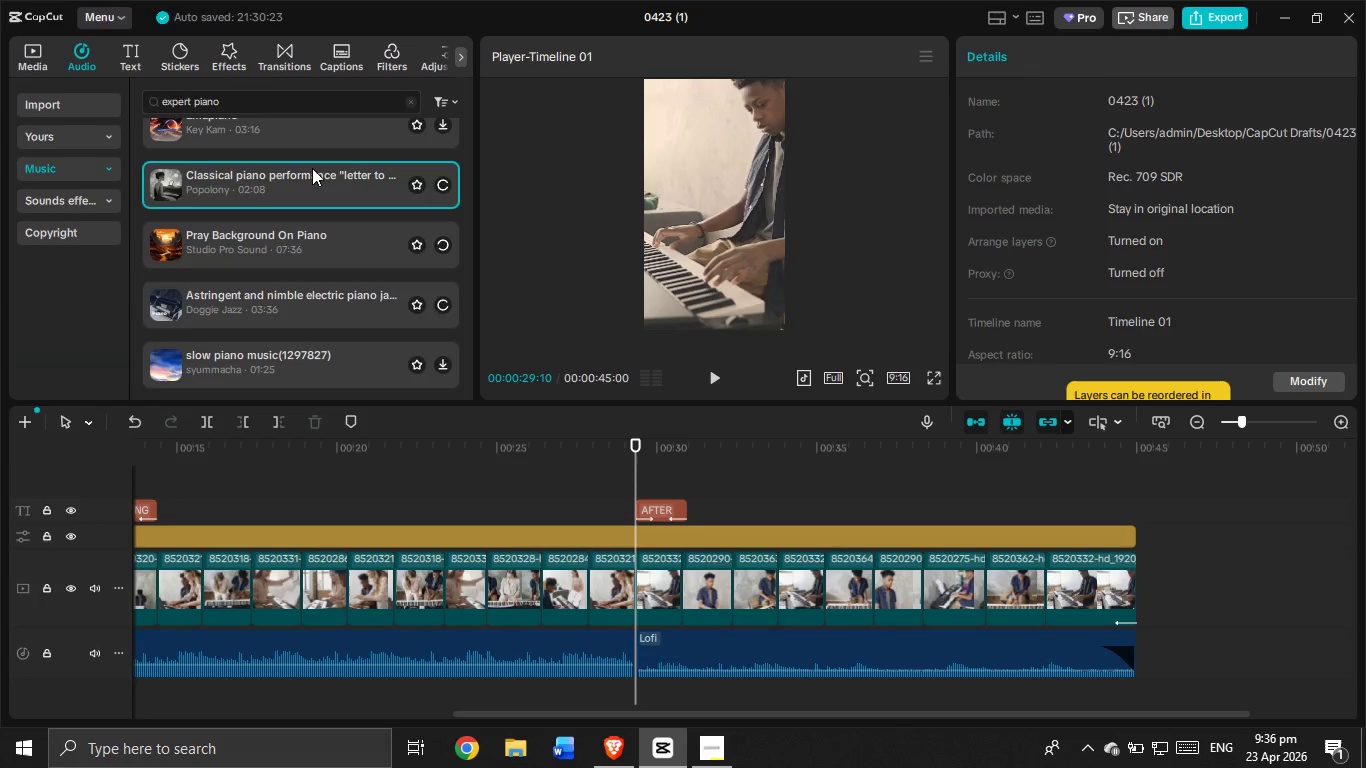 
wait(7.06)
 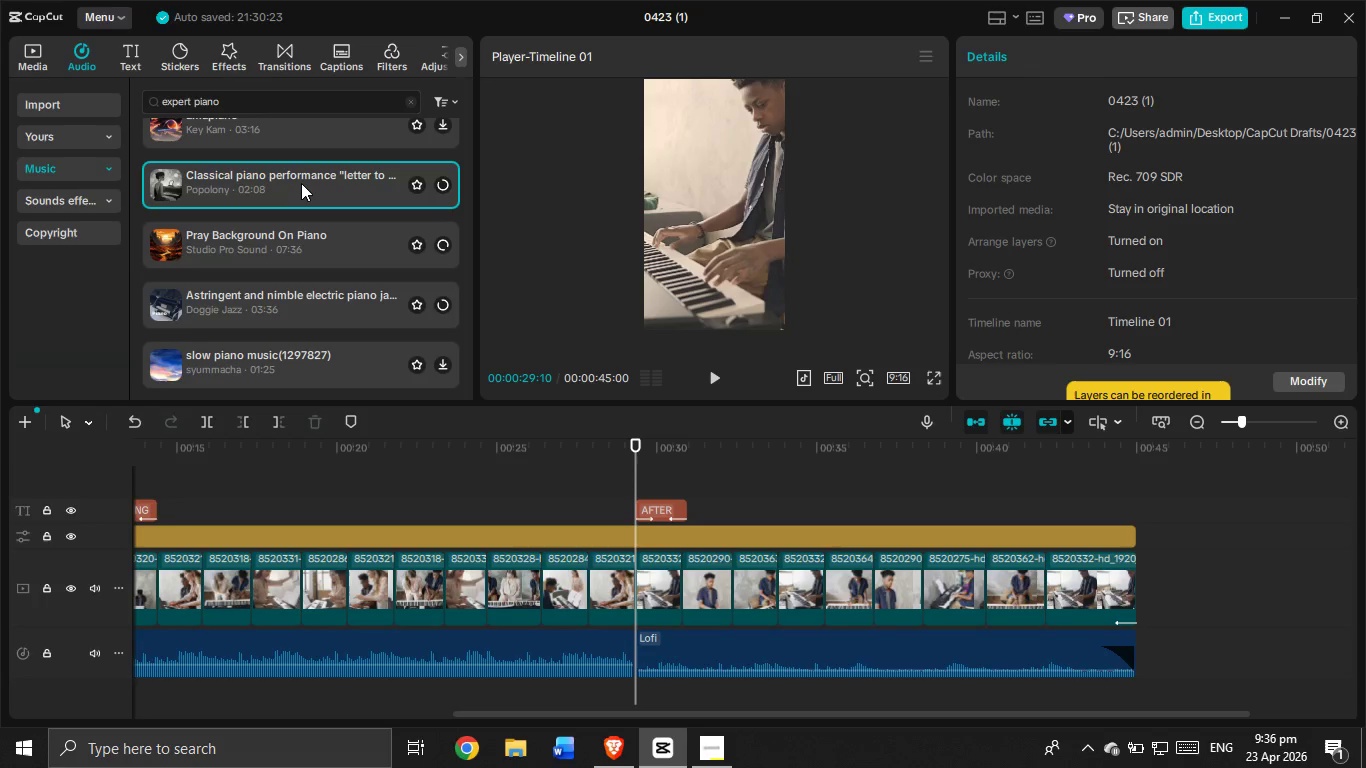 
scroll: coordinate [358, 204], scroll_direction: none, amount: 0.0
 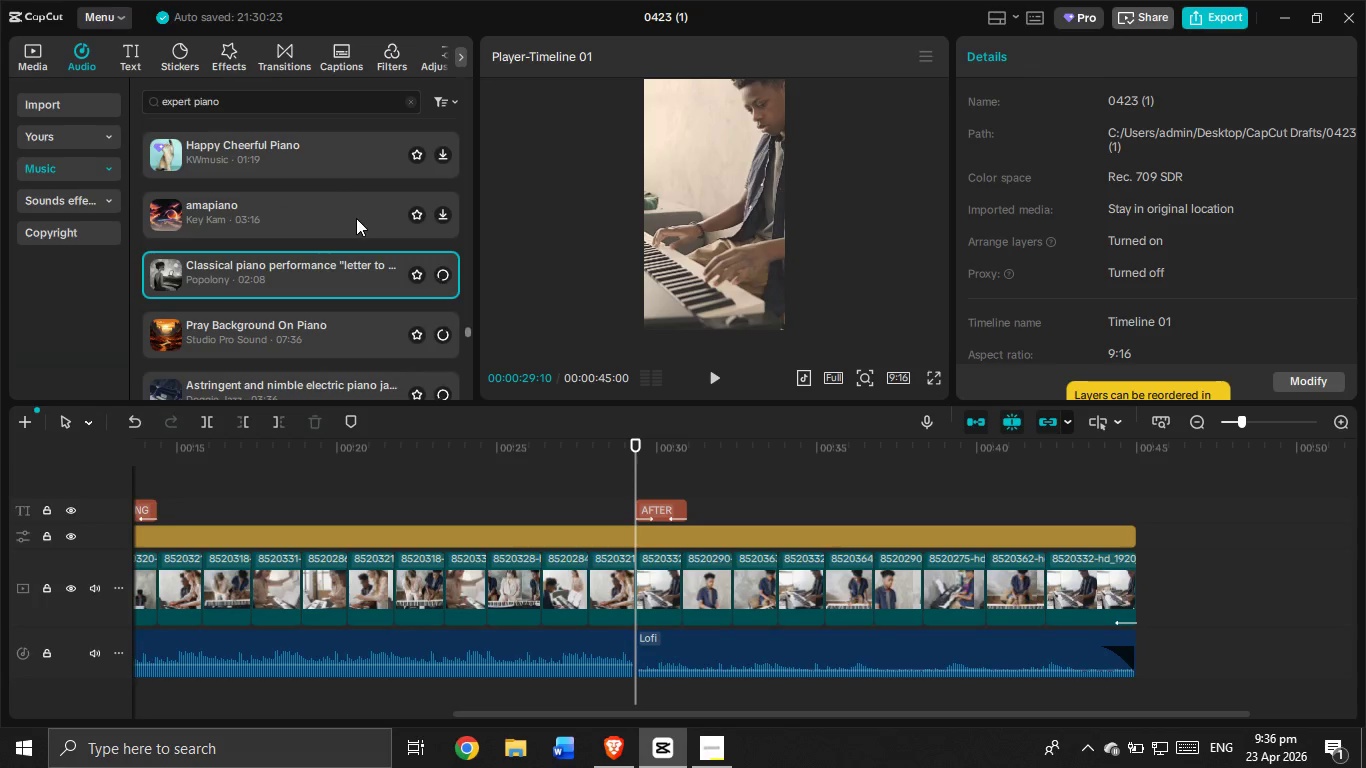 
scroll: coordinate [336, 250], scroll_direction: down, amount: 2.0
 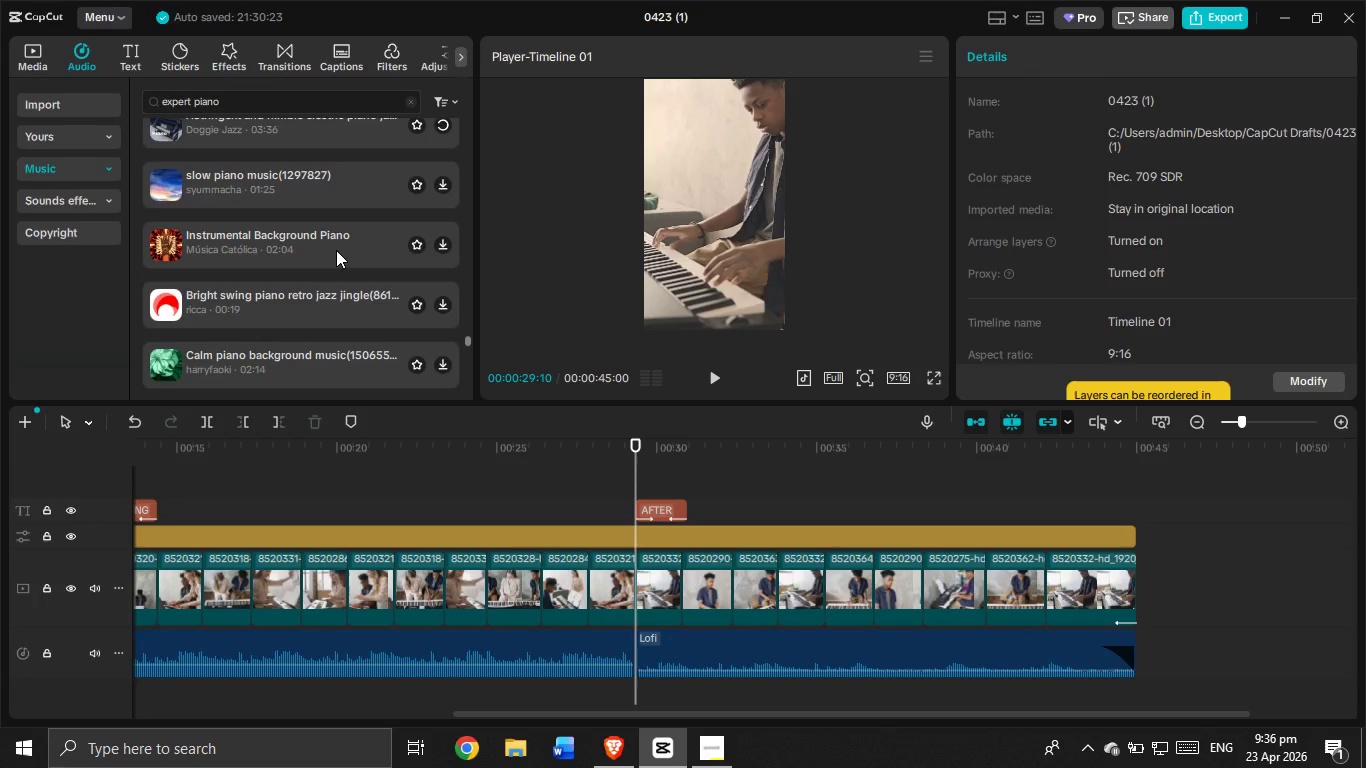 
scroll: coordinate [336, 250], scroll_direction: up, amount: 3.0
 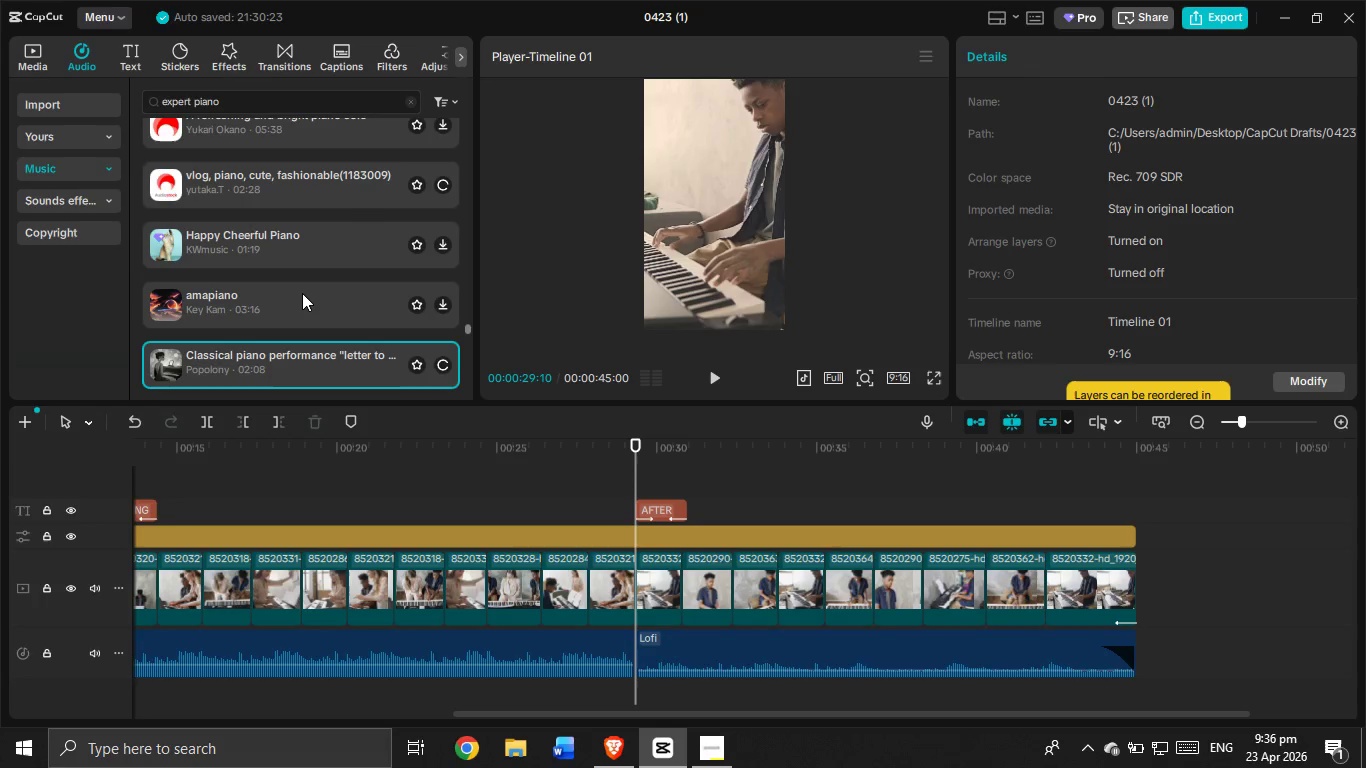 
left_click([302, 293])
 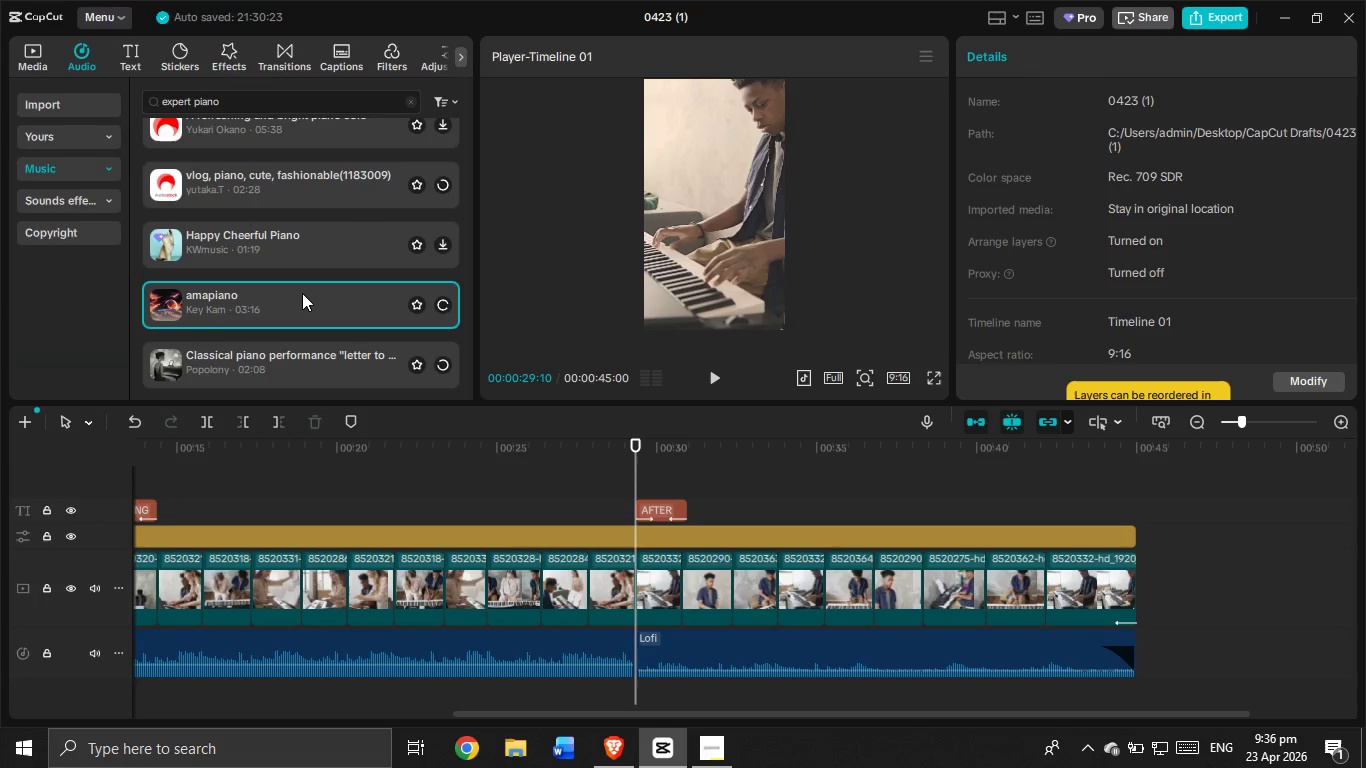 
wait(6.88)
 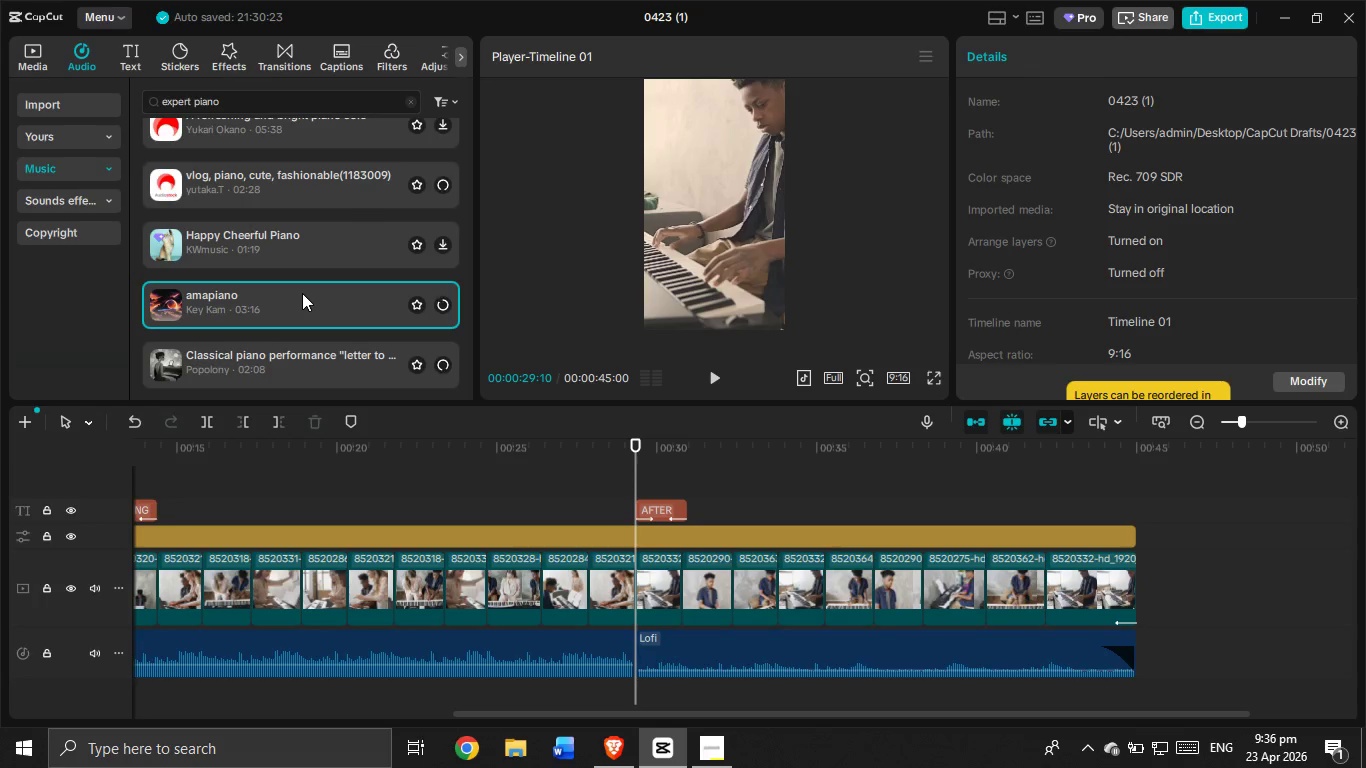 
scroll: coordinate [274, 248], scroll_direction: up, amount: 4.0
 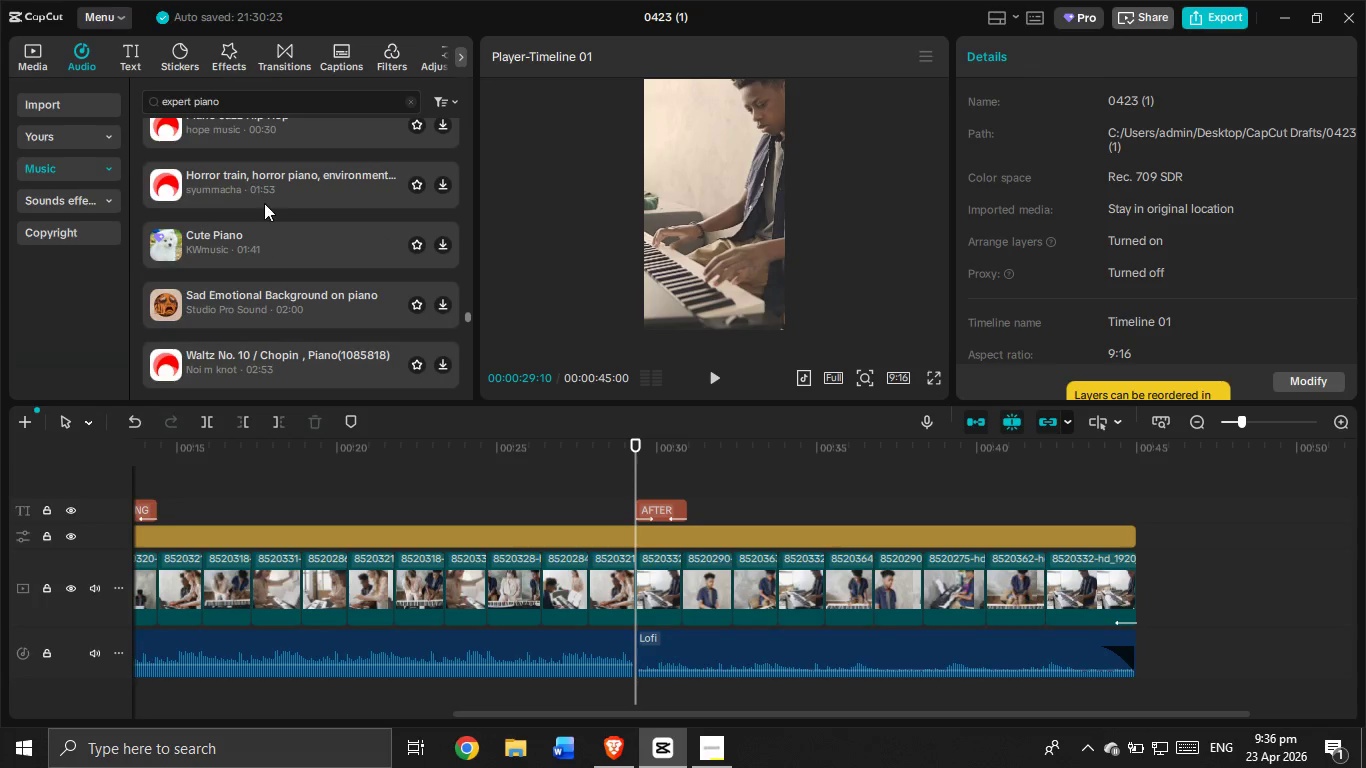 
scroll: coordinate [263, 204], scroll_direction: none, amount: 0.0
 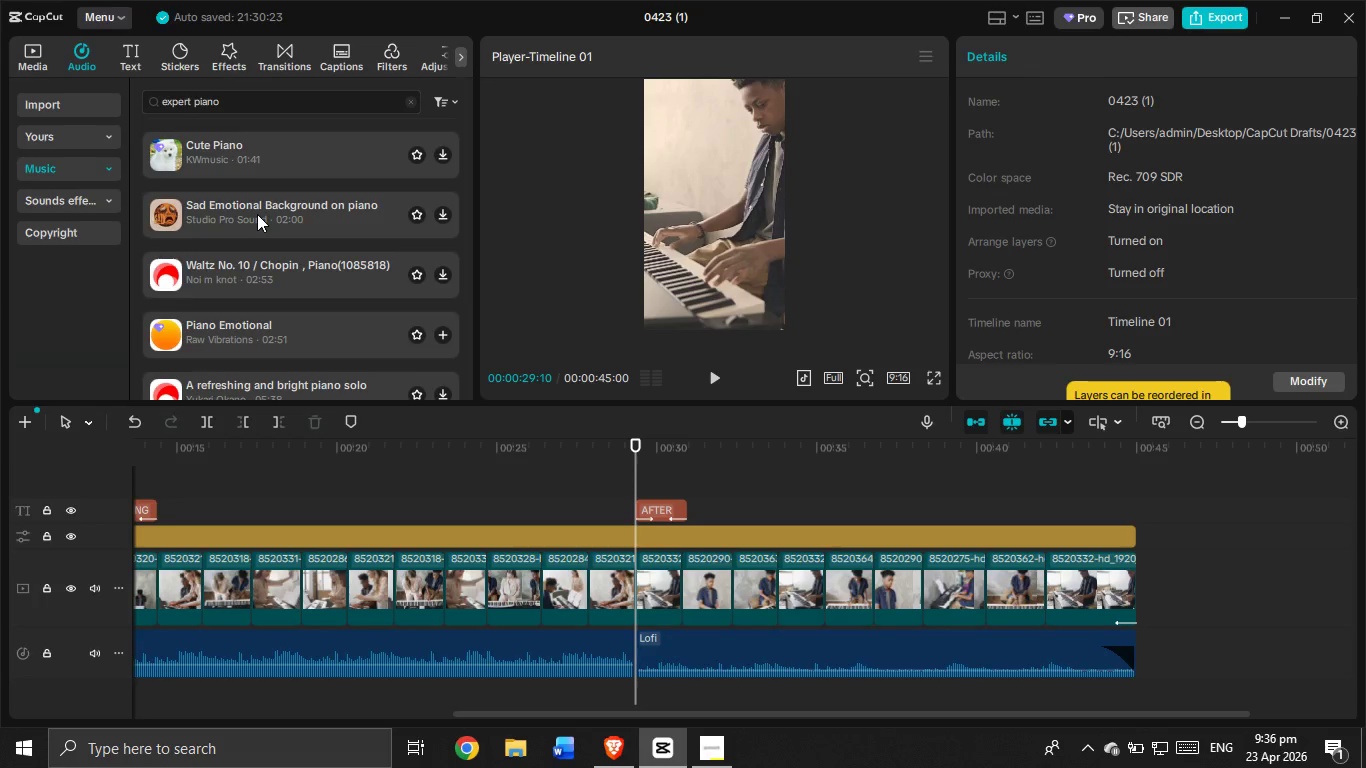 
left_click([257, 214])
 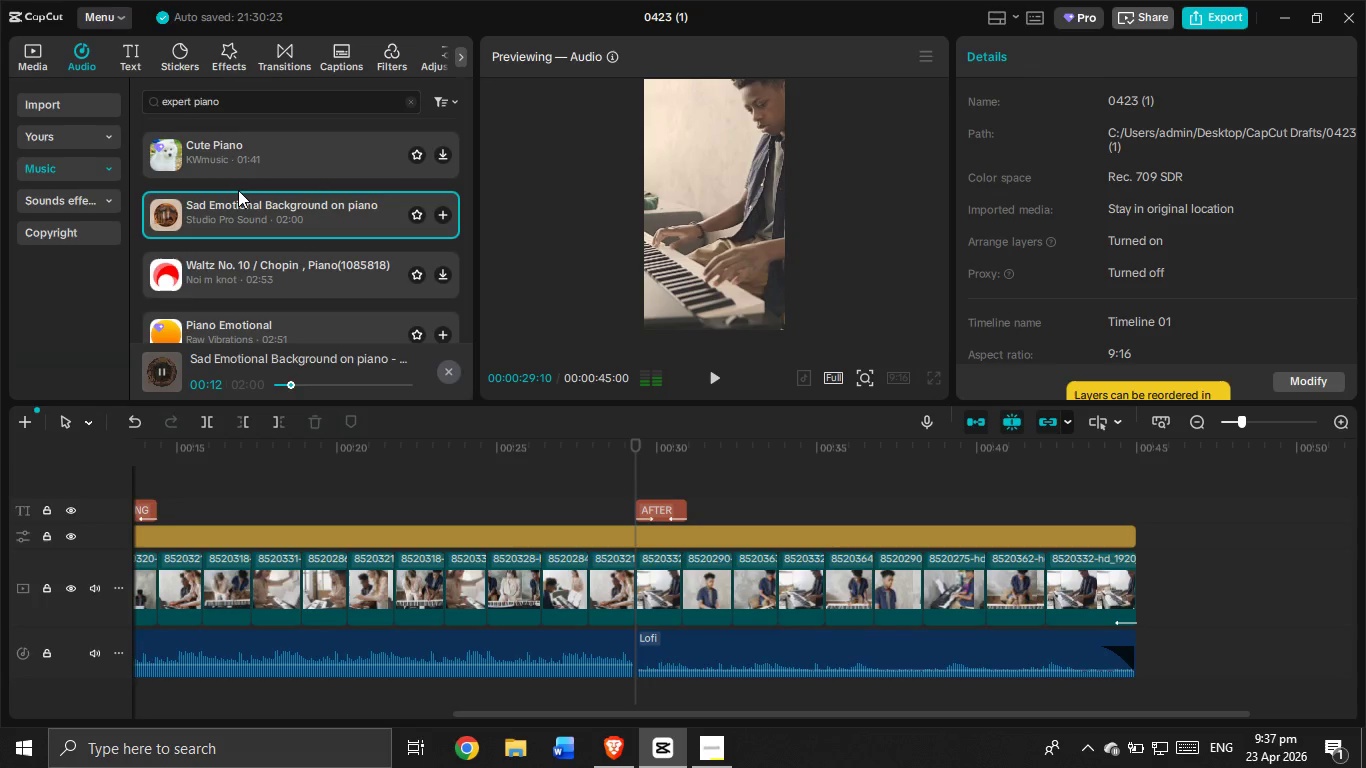 
wait(25.7)
 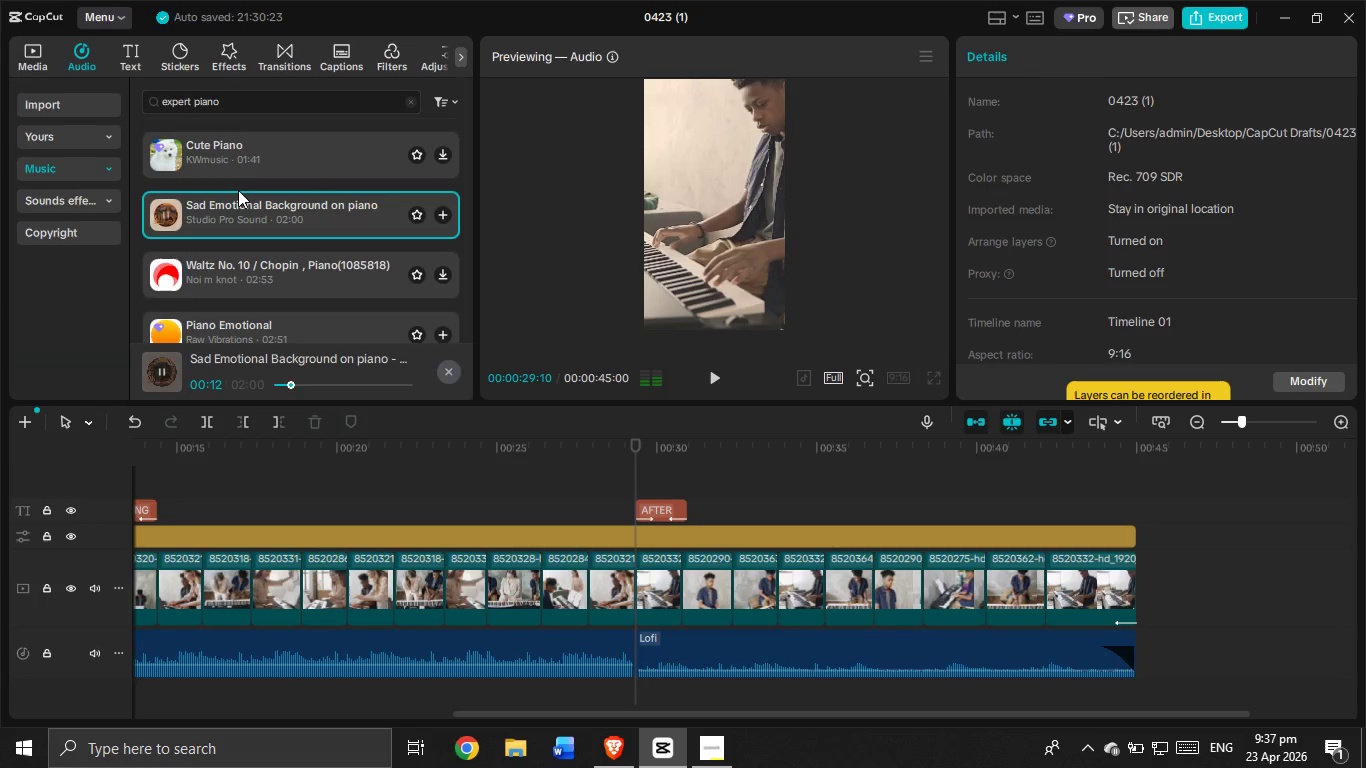 
left_click_drag(start_coordinate=[277, 203], to_coordinate=[633, 711])
 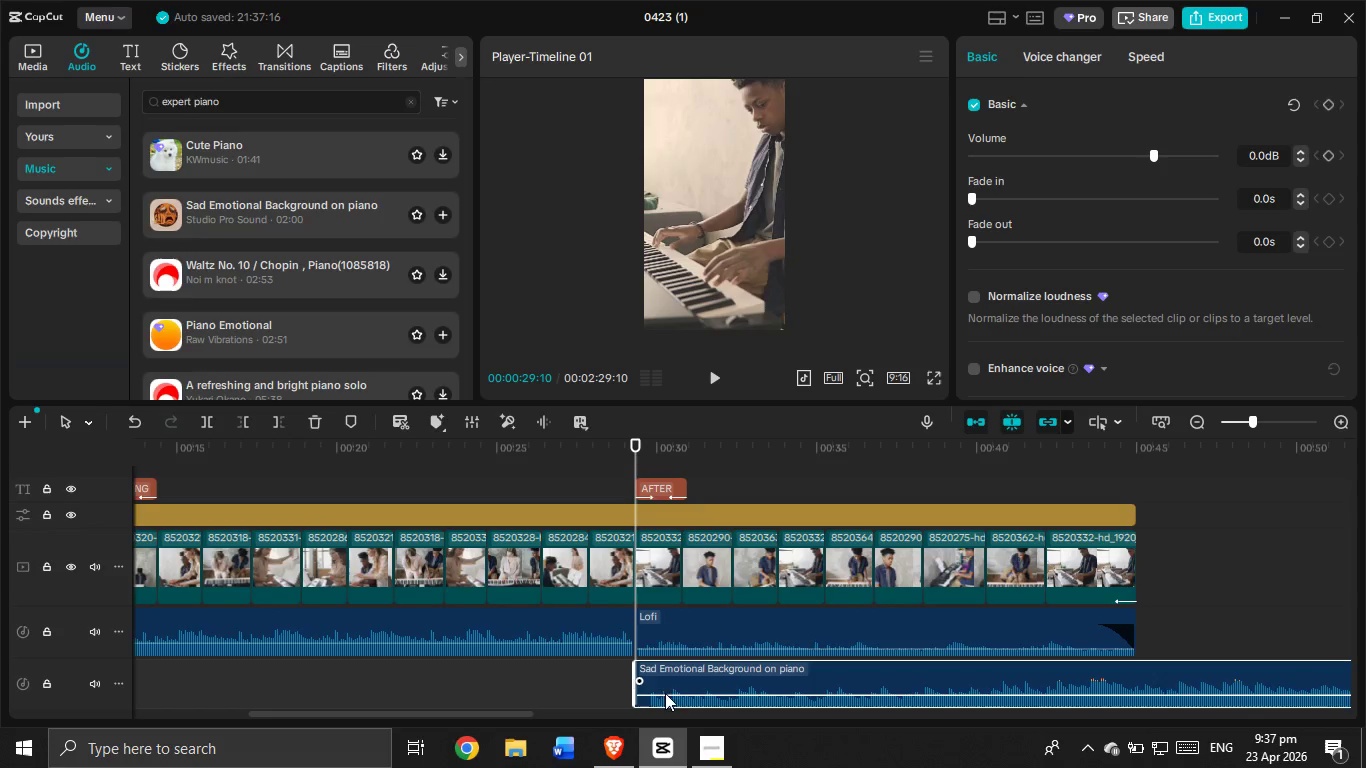 
left_click_drag(start_coordinate=[637, 673], to_coordinate=[650, 683])
 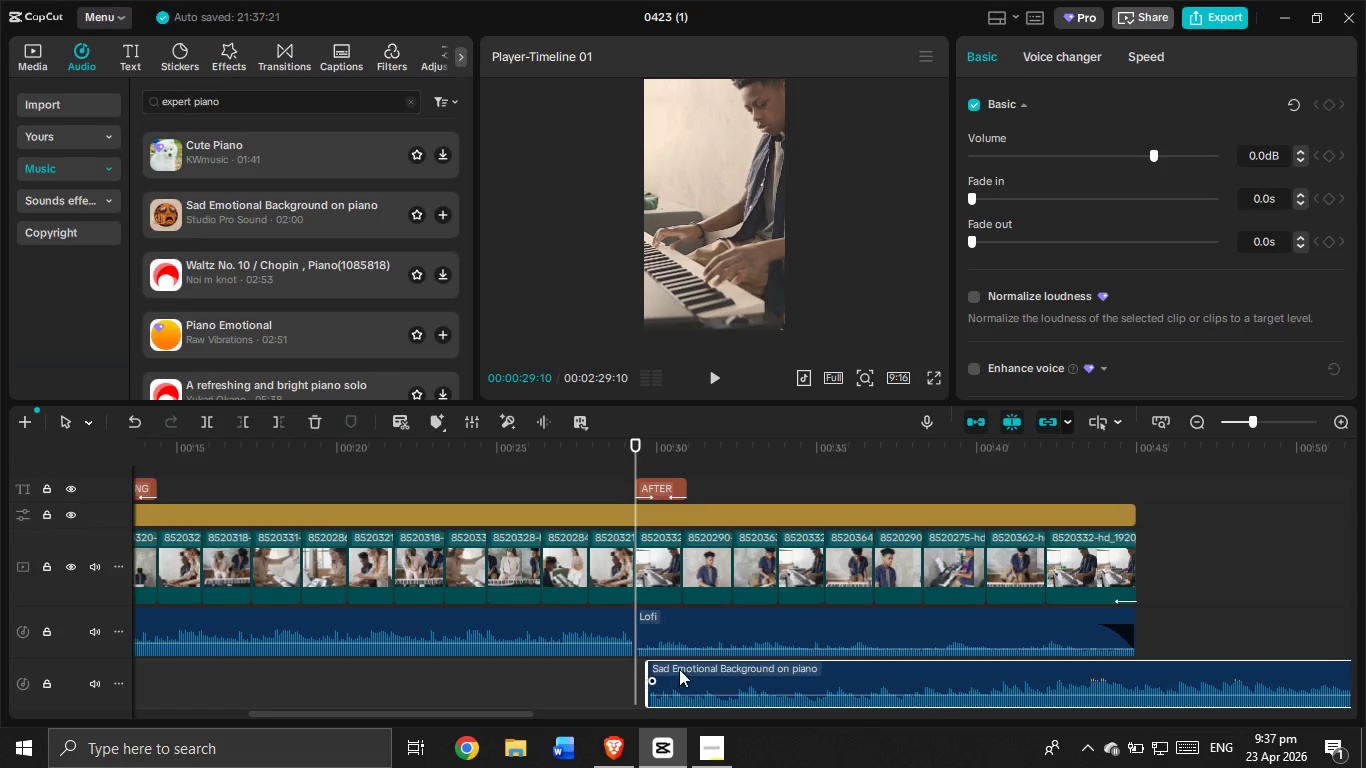 
left_click_drag(start_coordinate=[679, 669], to_coordinate=[662, 671])
 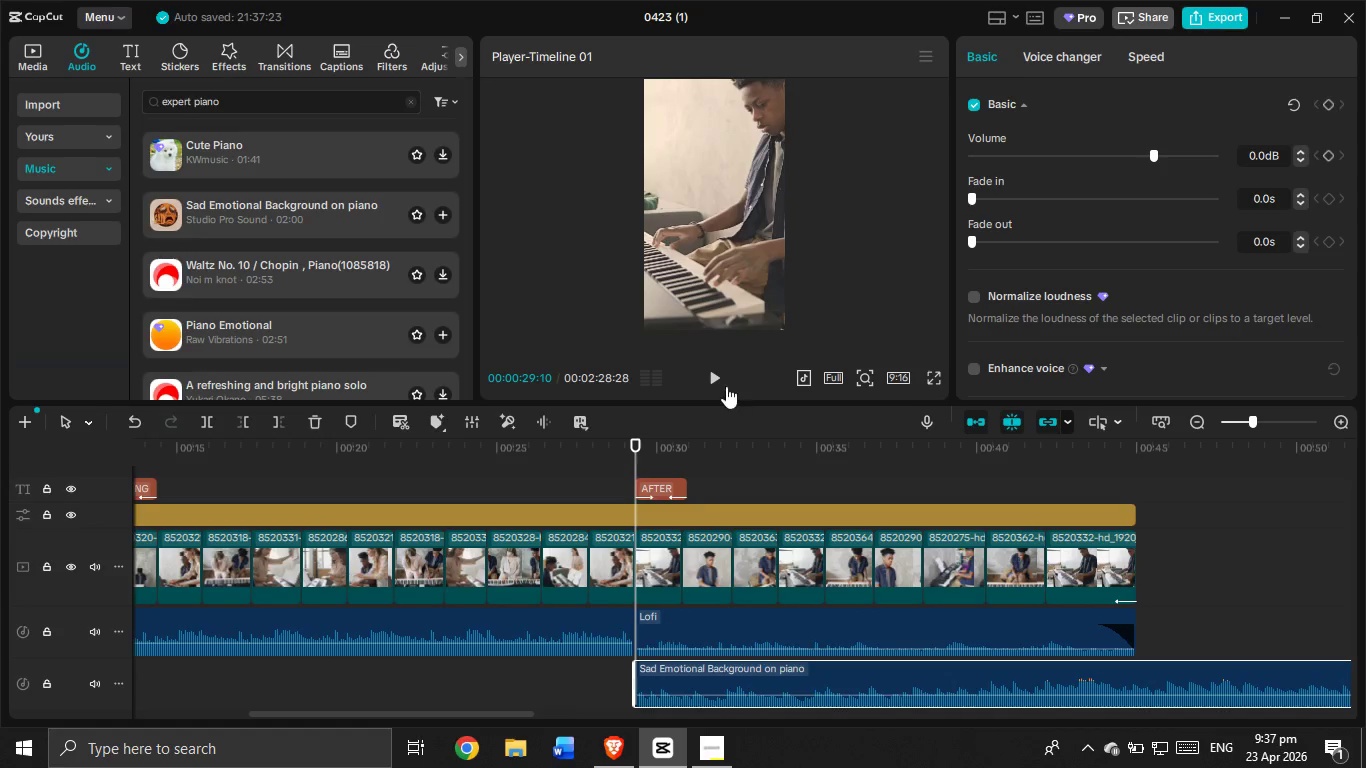 
left_click([722, 380])
 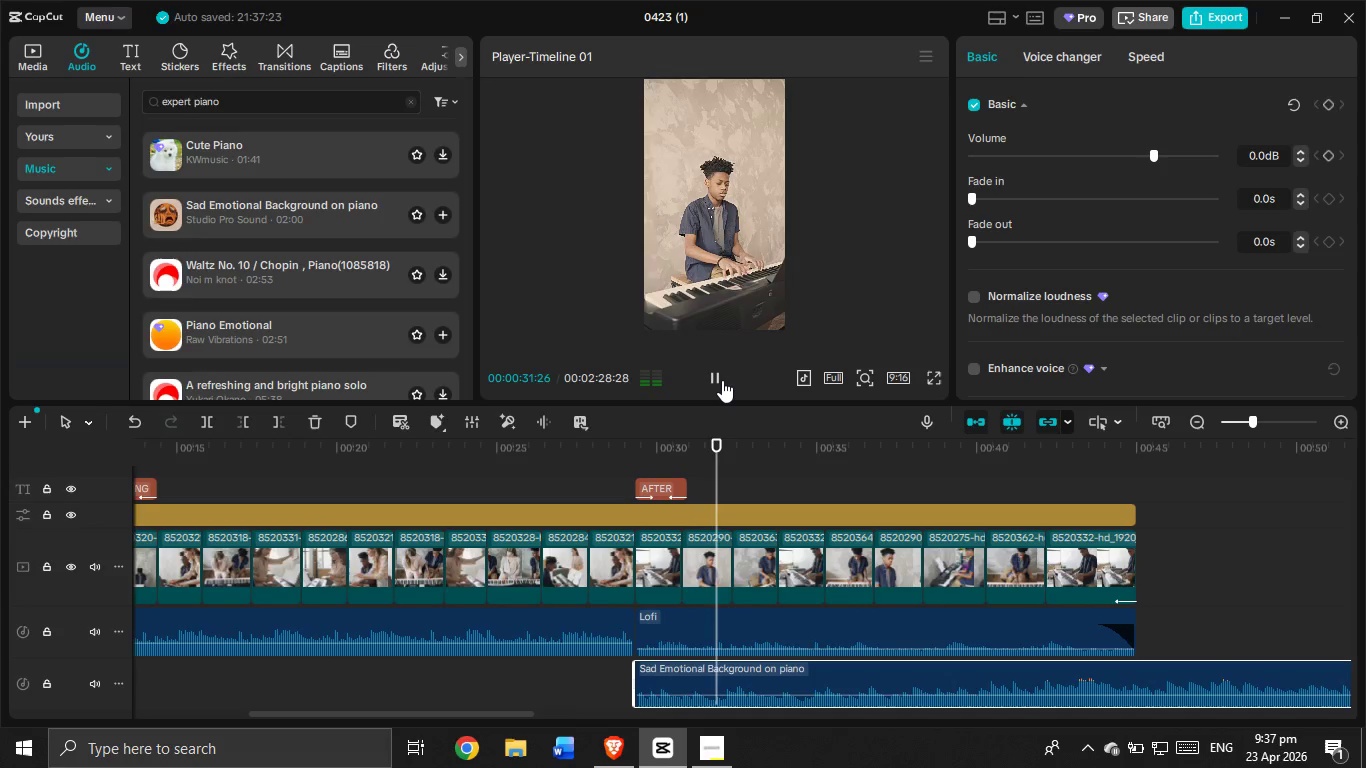 
left_click([722, 380])
 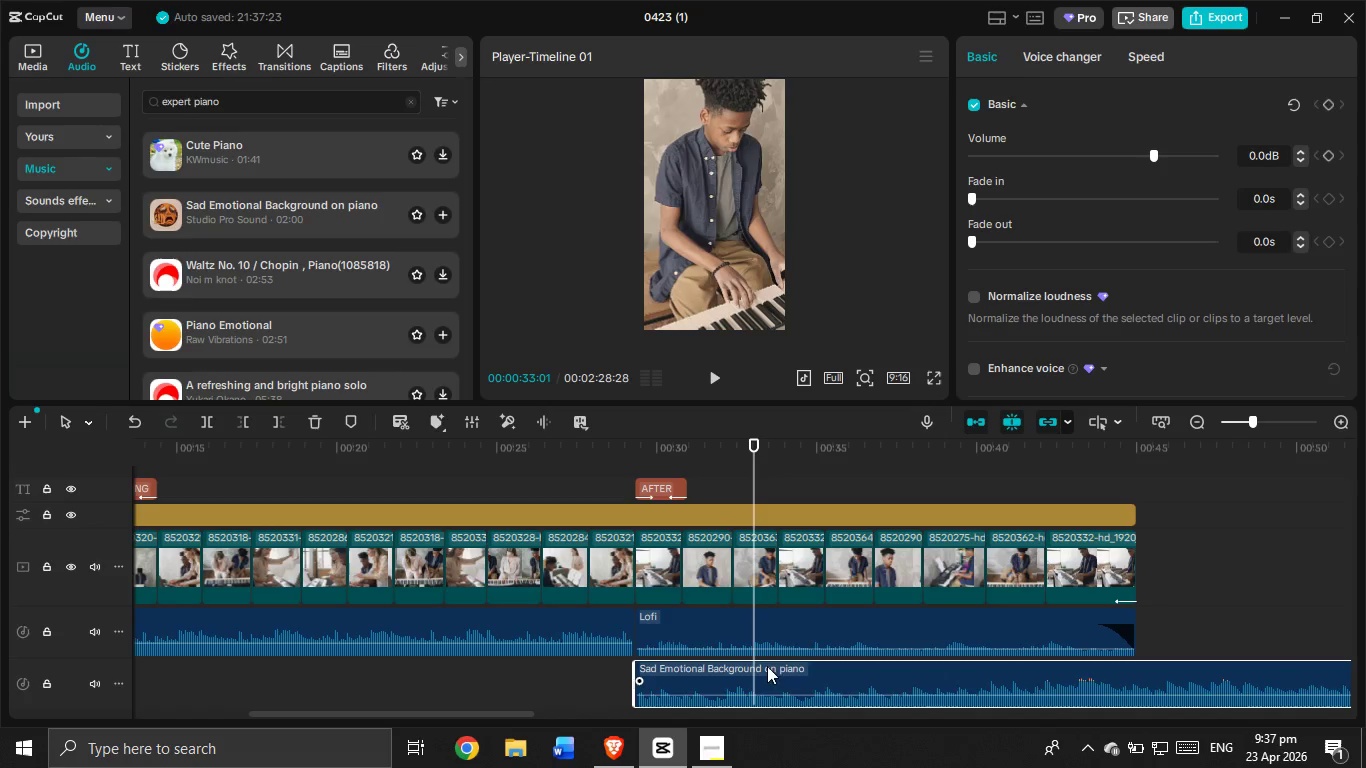 
mouse_move([749, 660])
 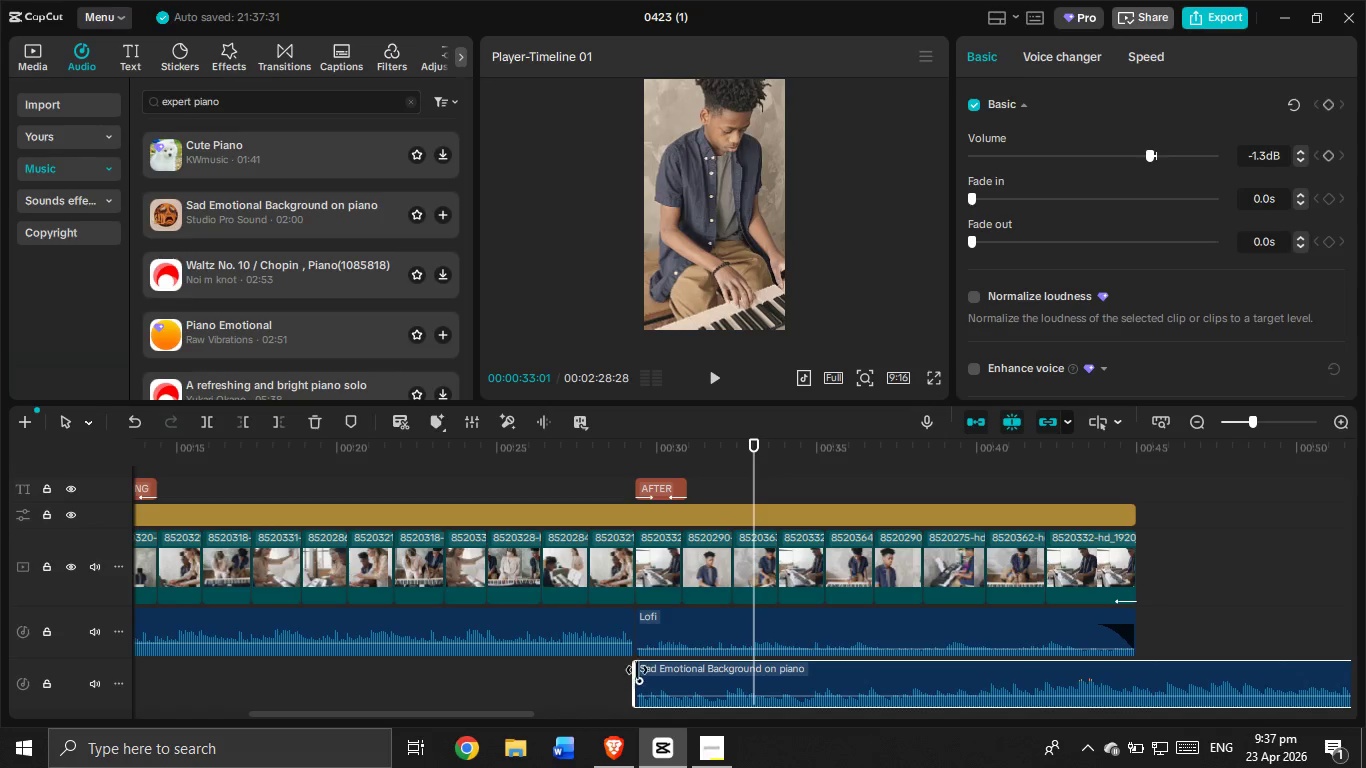 
left_click_drag(start_coordinate=[661, 670], to_coordinate=[576, 672])
 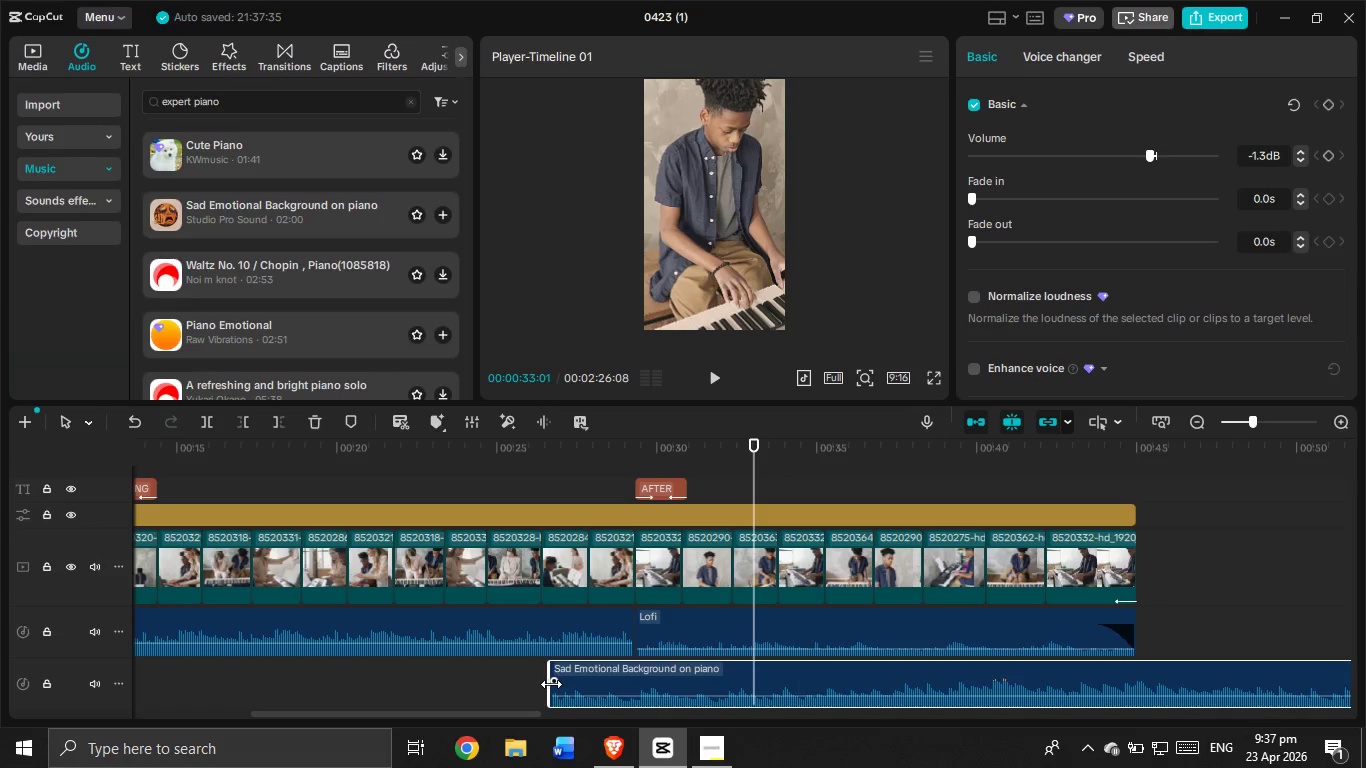 
left_click_drag(start_coordinate=[552, 683], to_coordinate=[632, 671])
 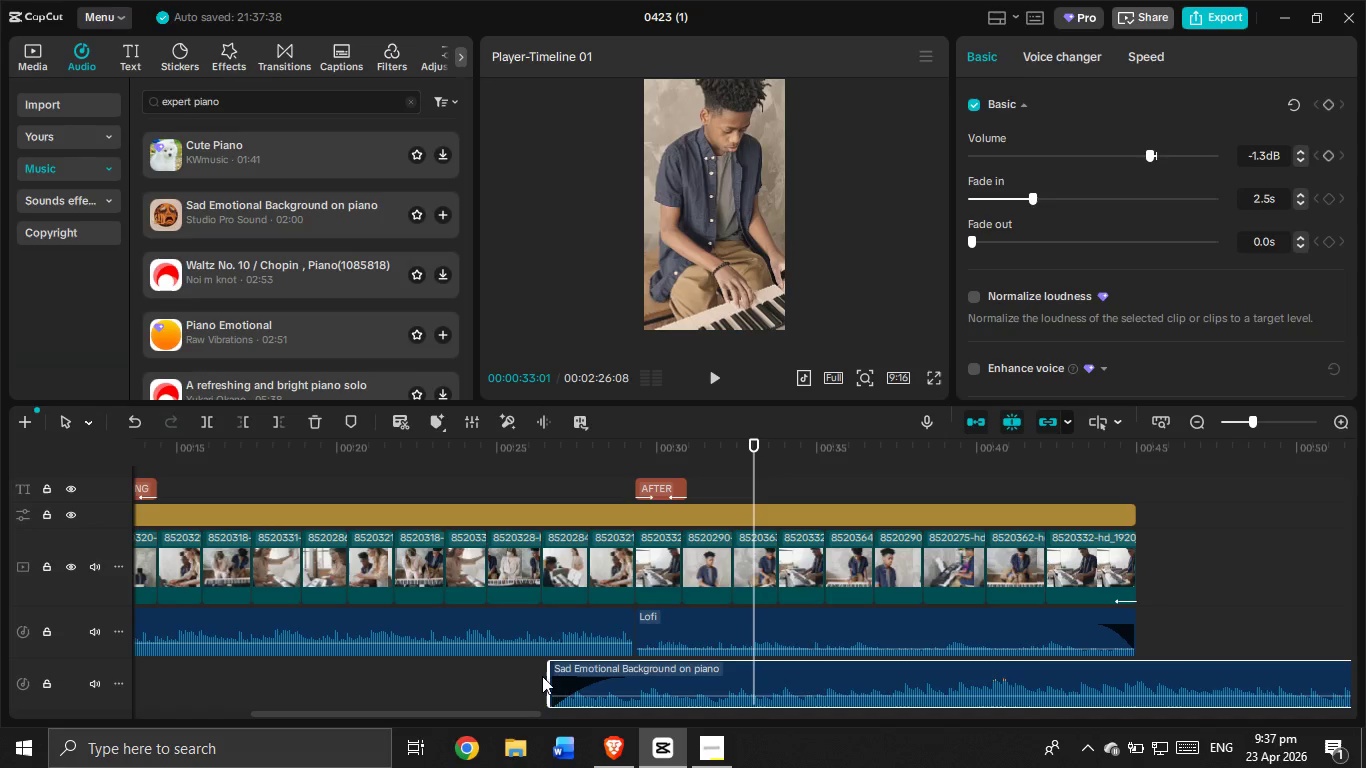 
left_click([541, 676])
 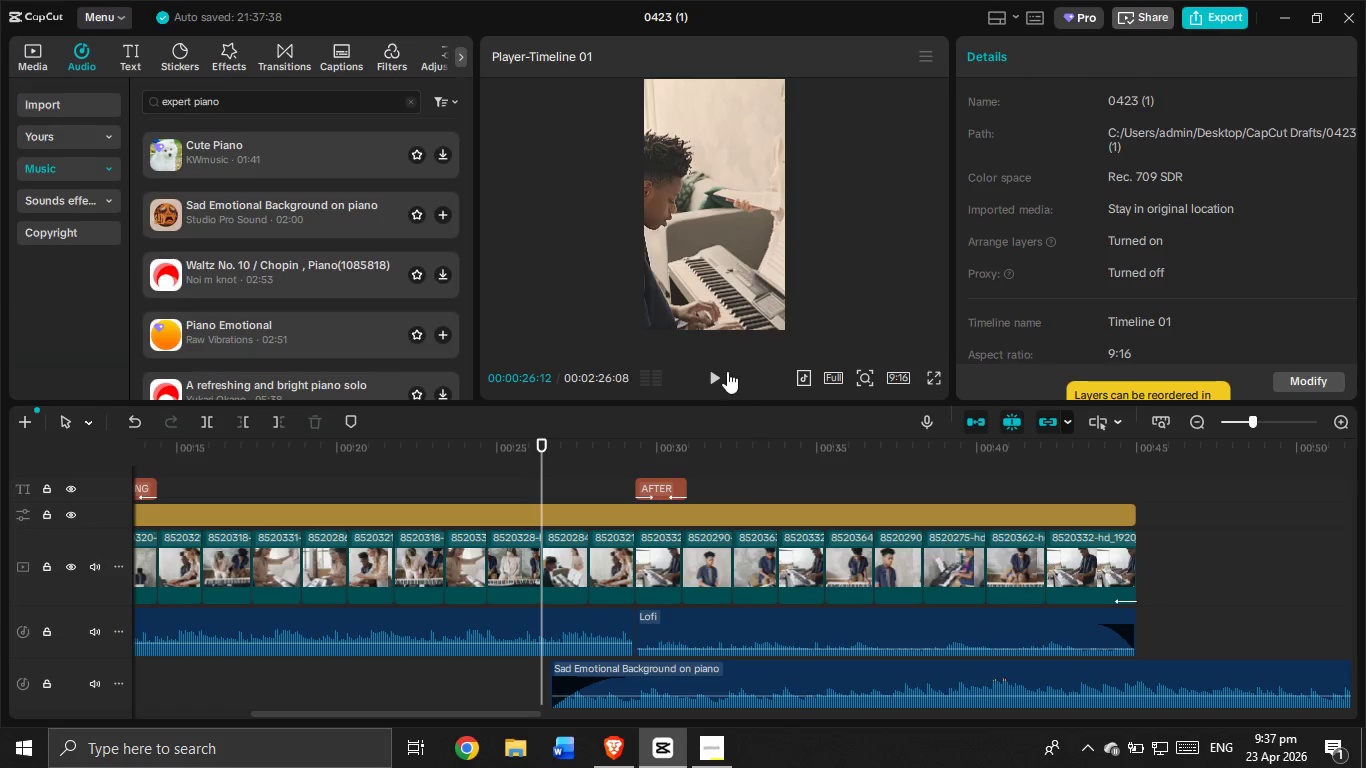 
left_click([720, 375])
 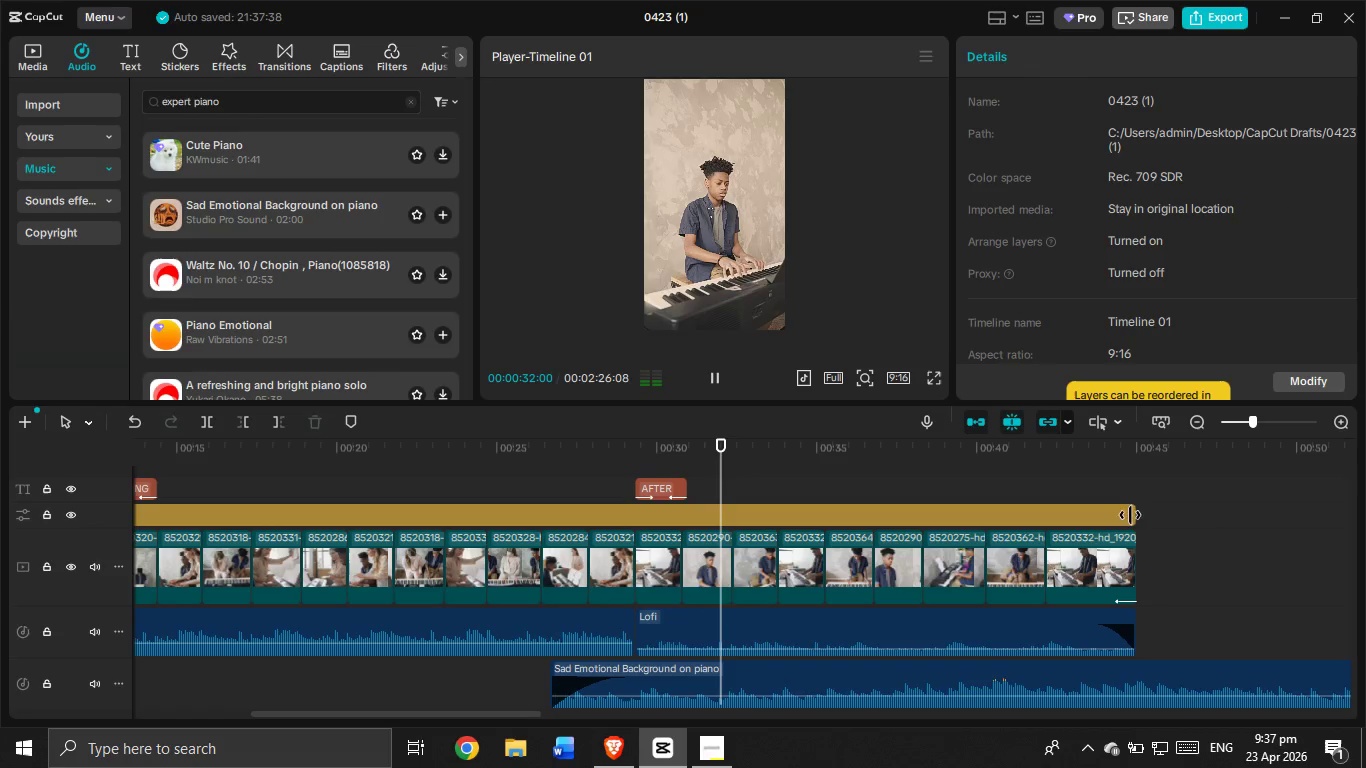 
wait(7.84)
 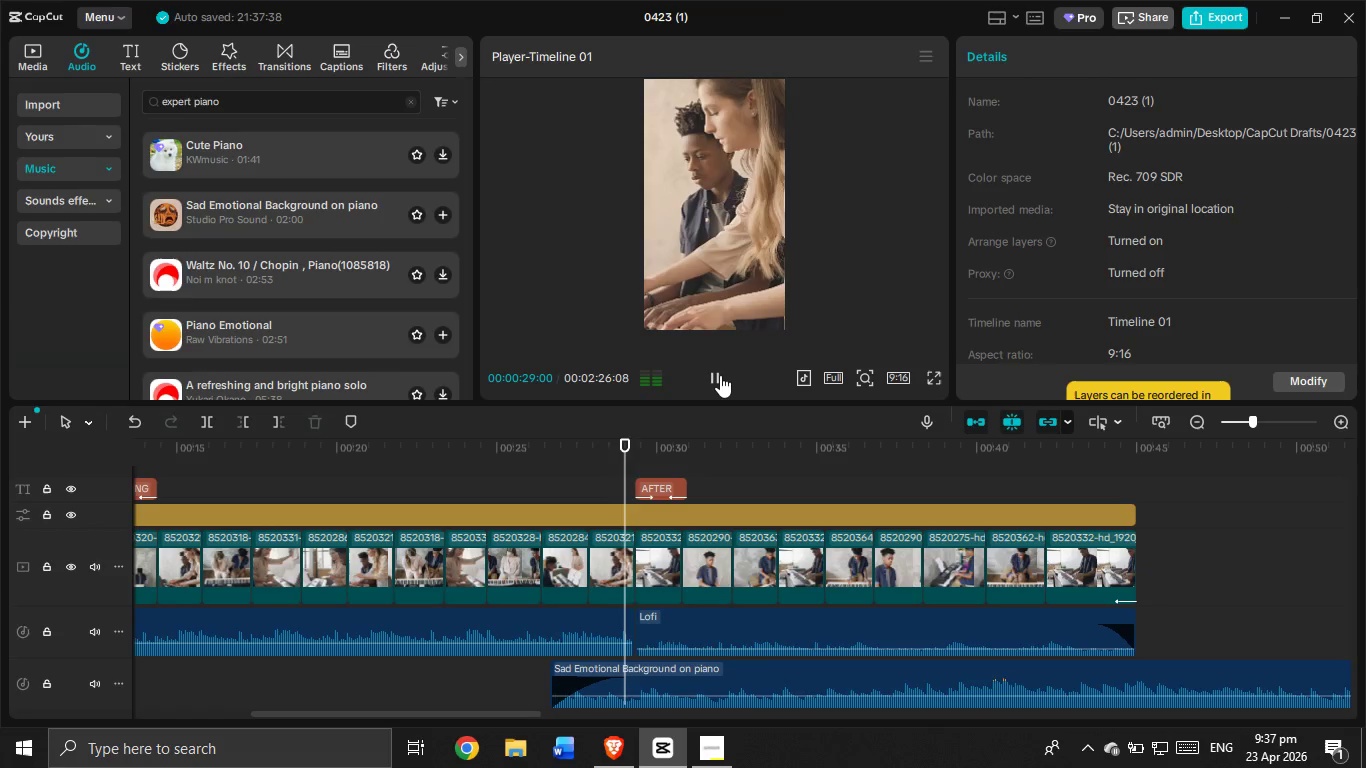 
left_click_drag(start_coordinate=[535, 715], to_coordinate=[515, 723])
 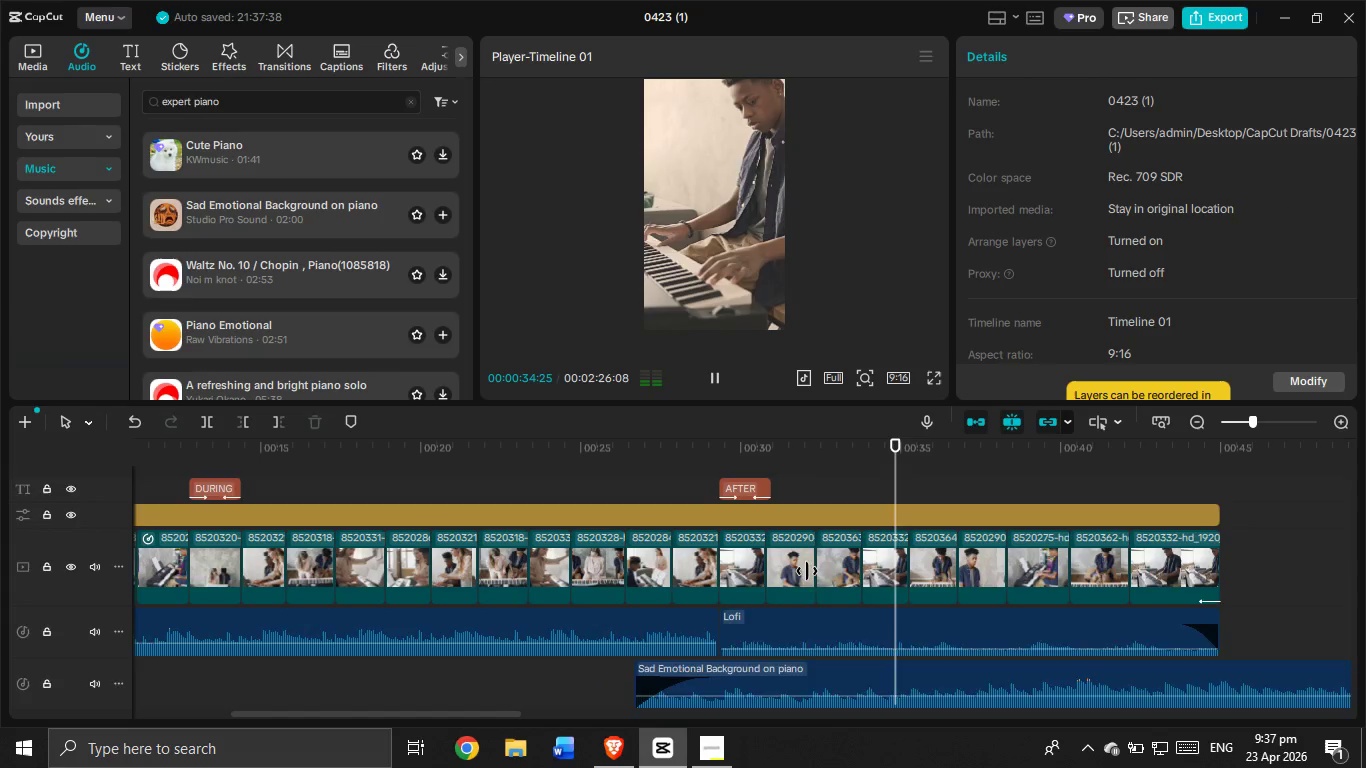 
scroll: coordinate [807, 571], scroll_direction: down, amount: 2.0
 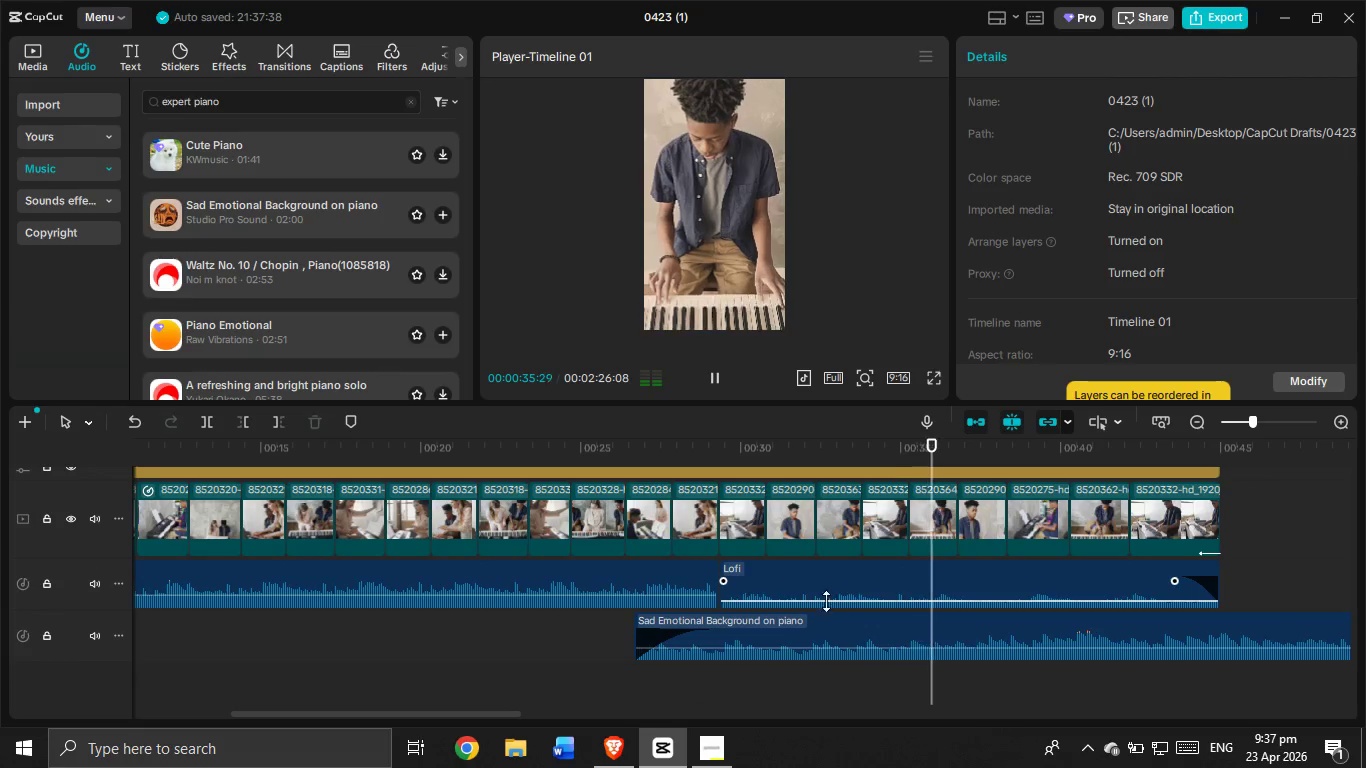 
left_click([826, 603])
 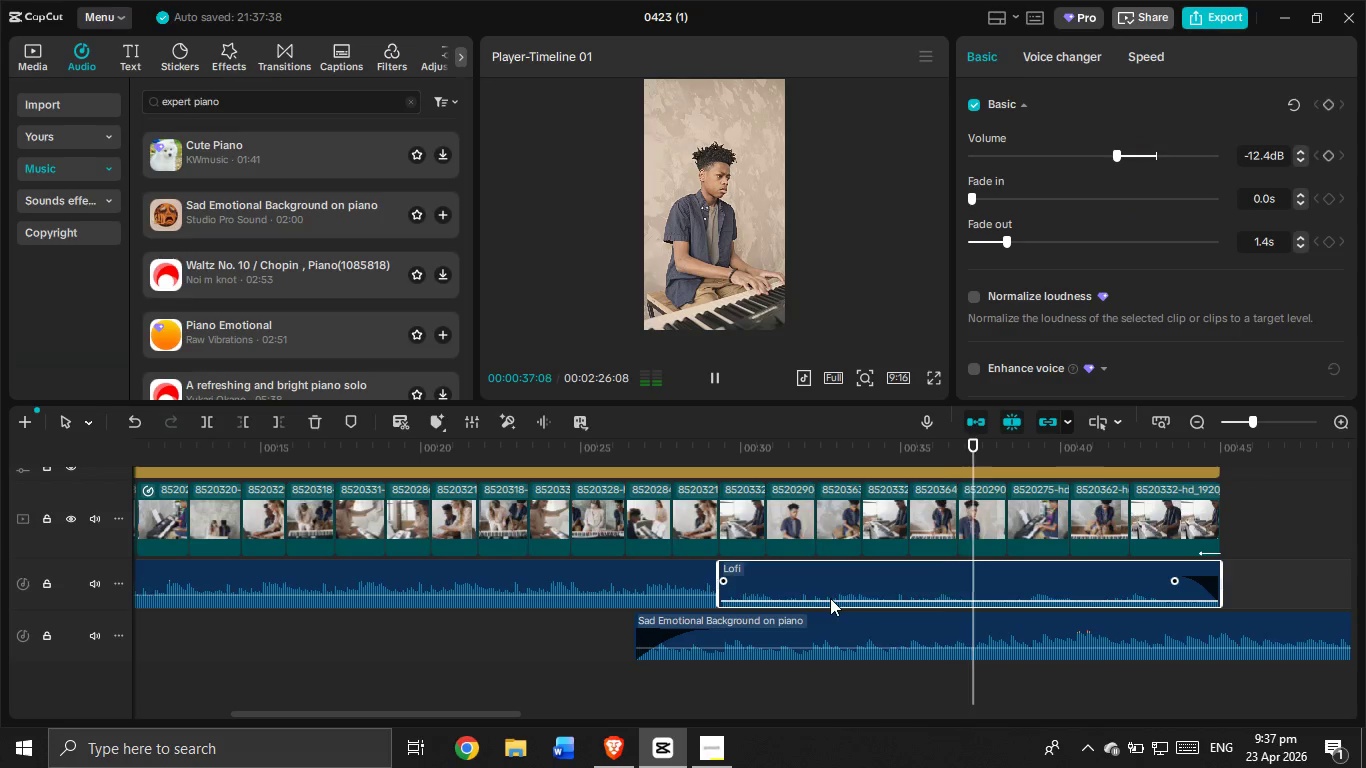 
left_click_drag(start_coordinate=[830, 602], to_coordinate=[842, 599])
 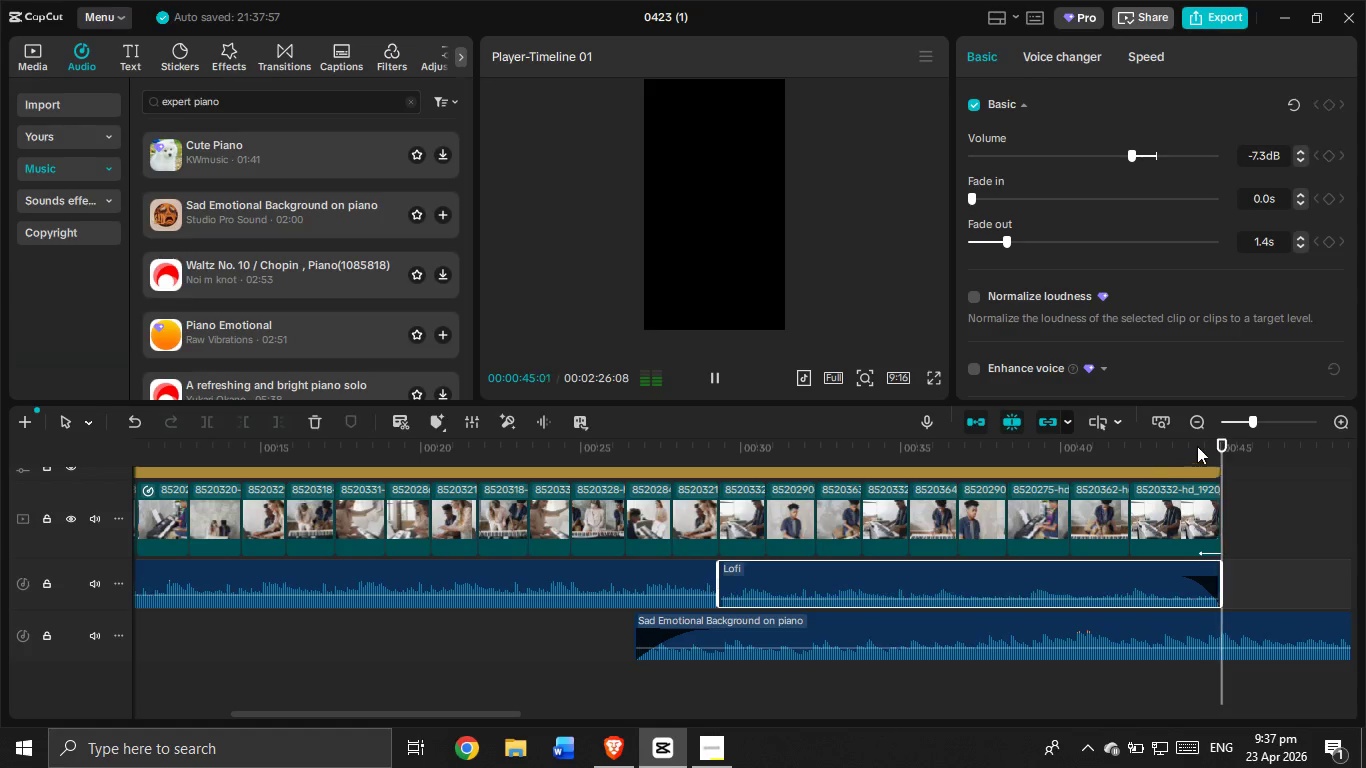 
left_click_drag(start_coordinate=[1232, 443], to_coordinate=[1220, 452])
 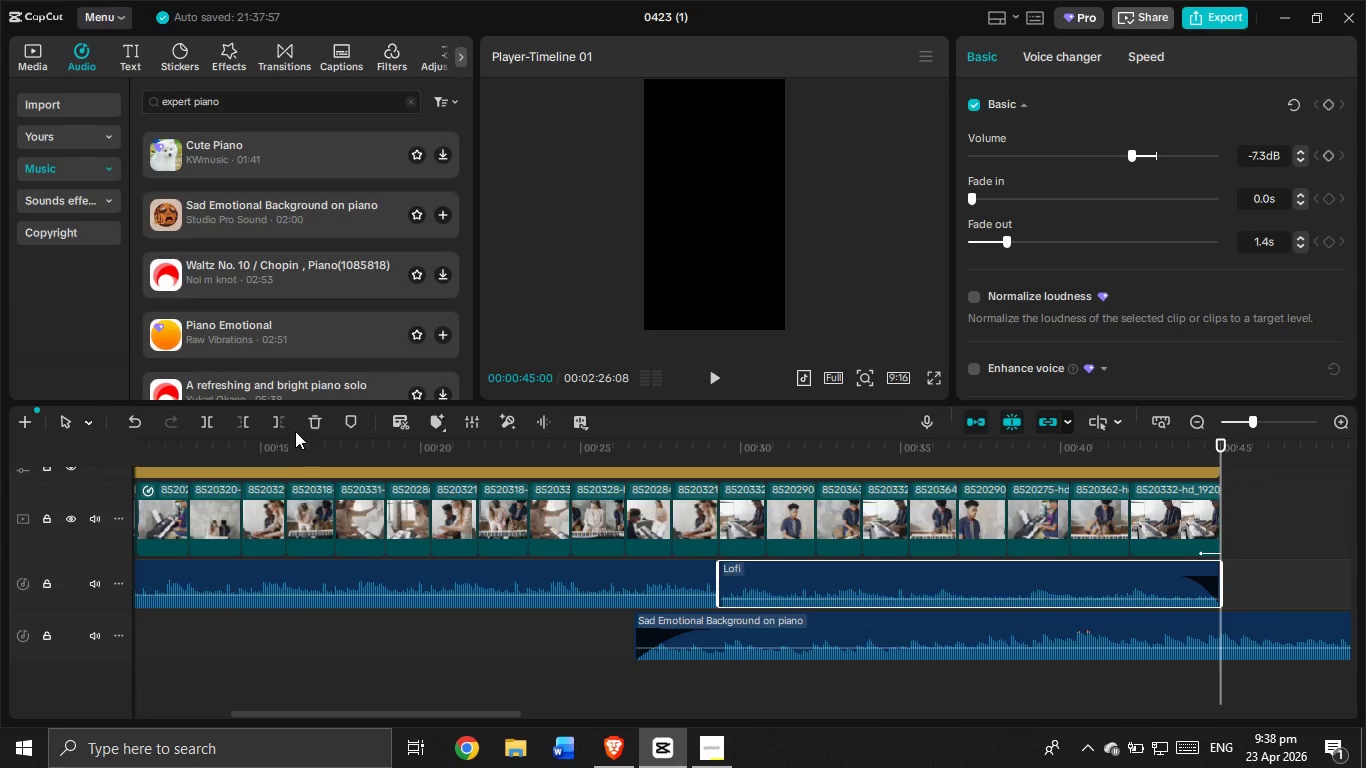 
left_click([275, 421])
 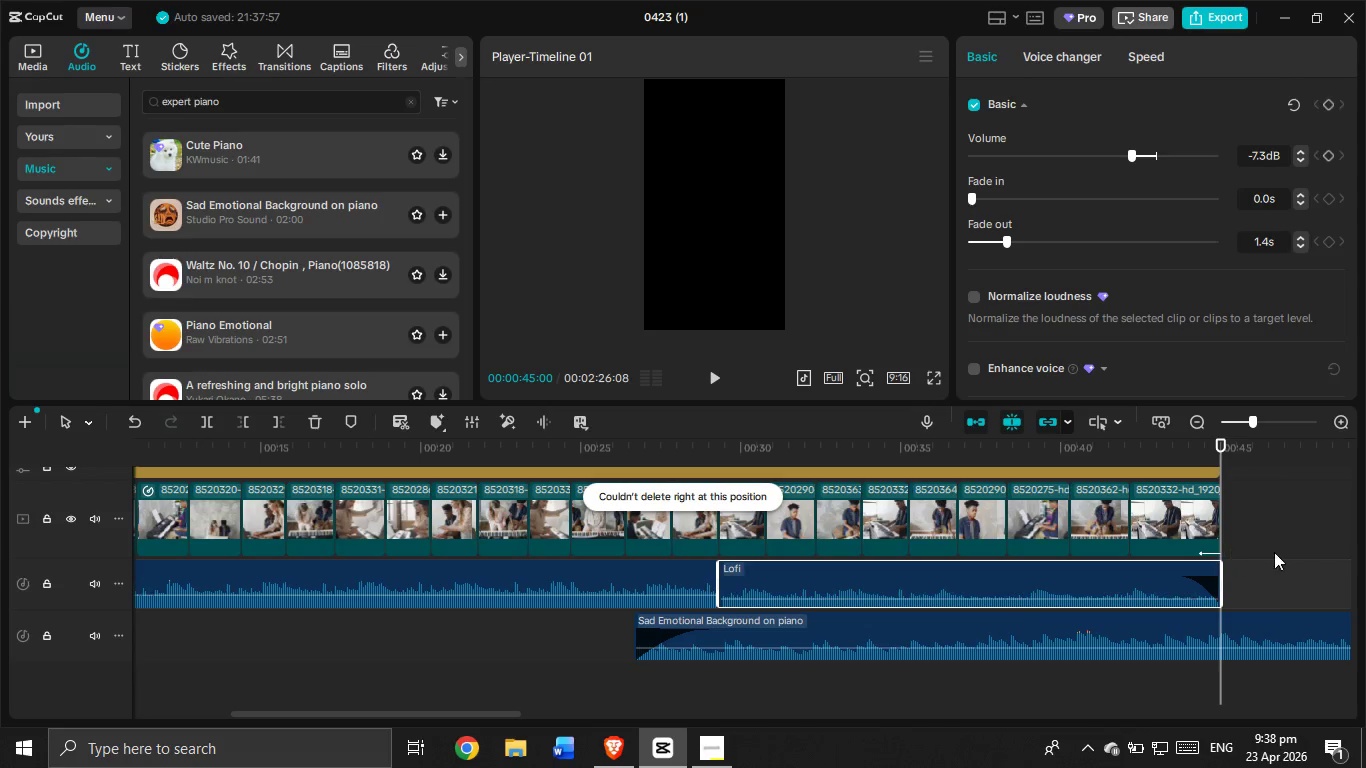 
left_click([1231, 627])
 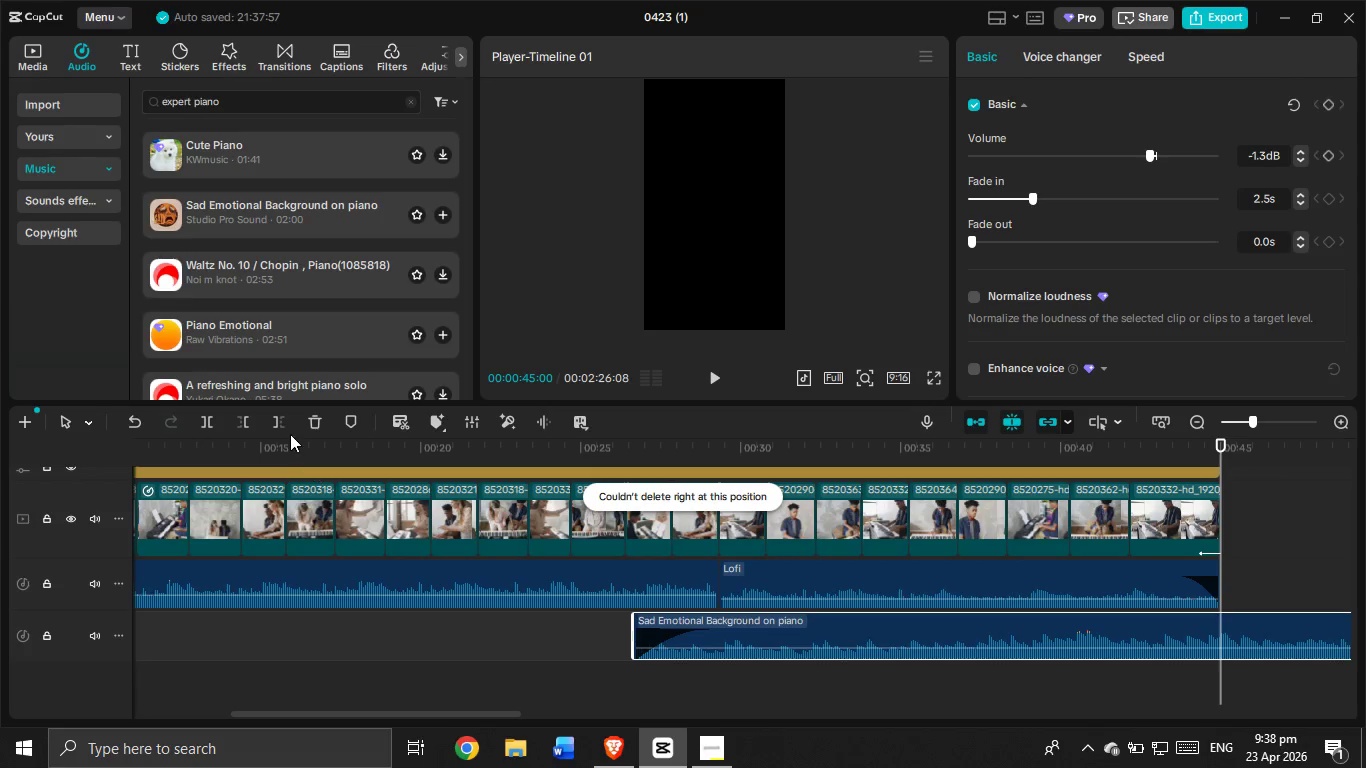 
left_click([284, 423])
 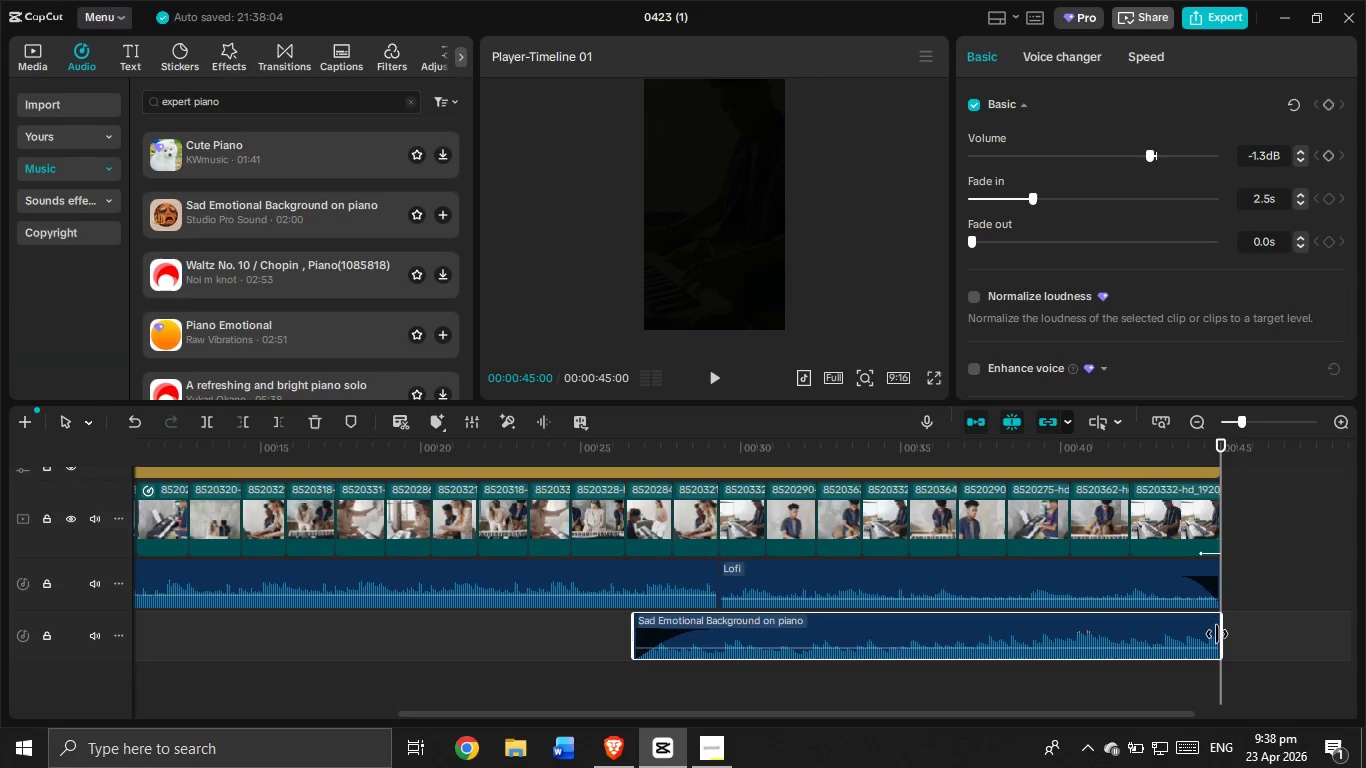 
left_click([1212, 633])
 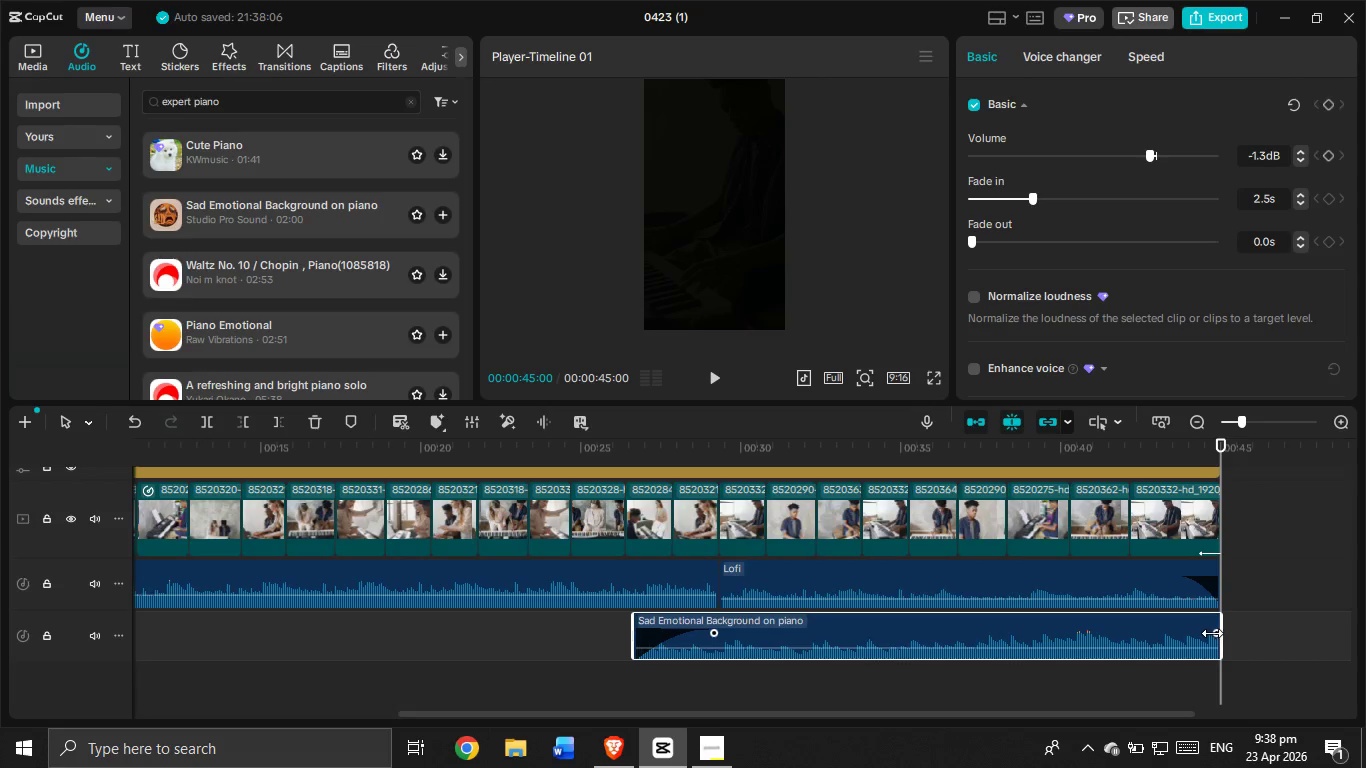 
left_click_drag(start_coordinate=[1212, 633], to_coordinate=[1164, 653])
 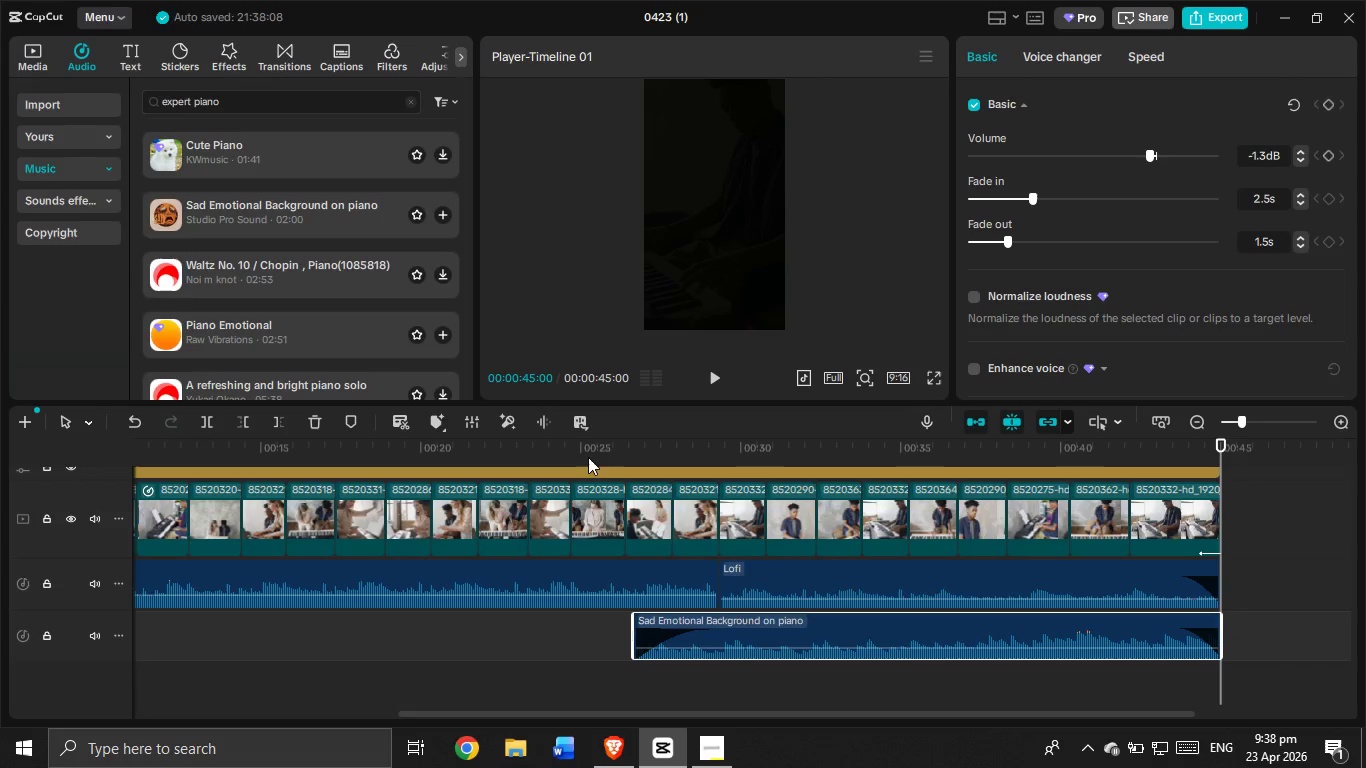 
left_click([587, 453])
 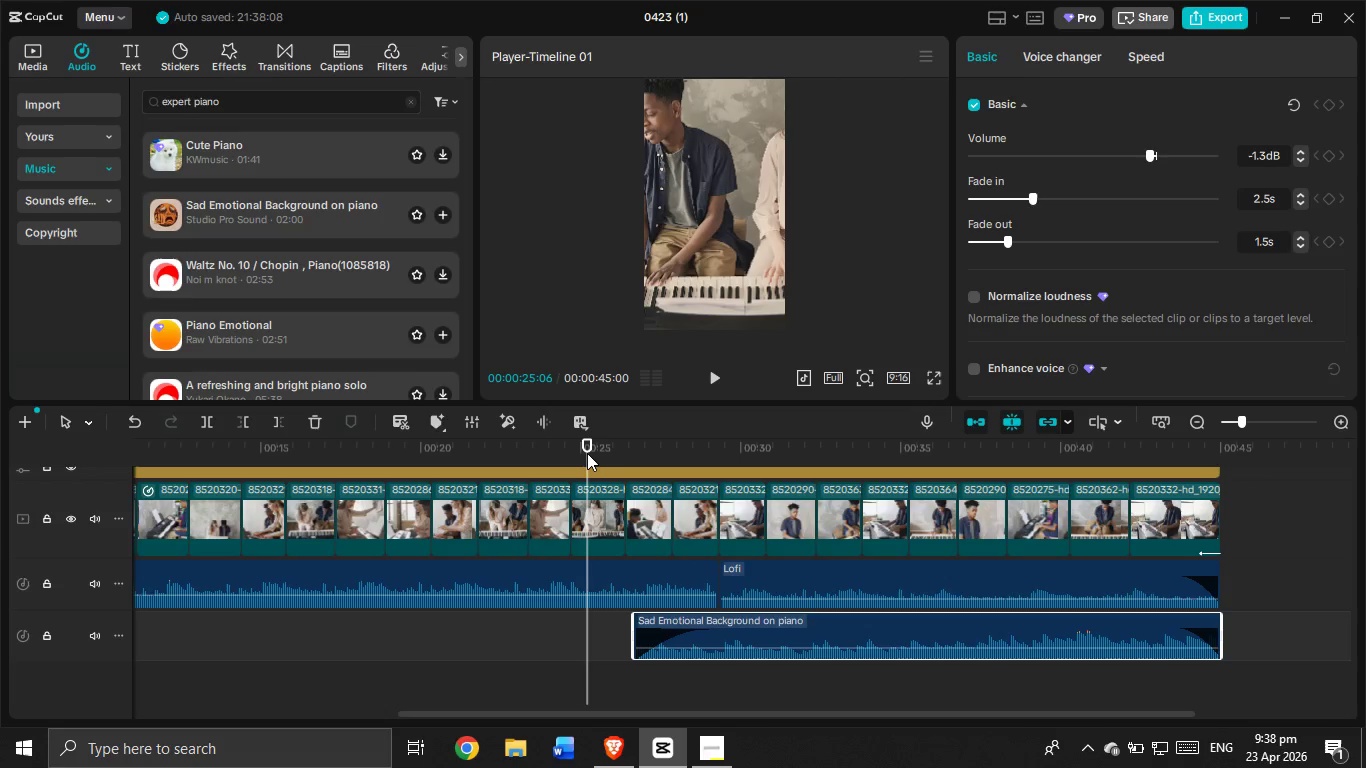 
wait(12.89)
 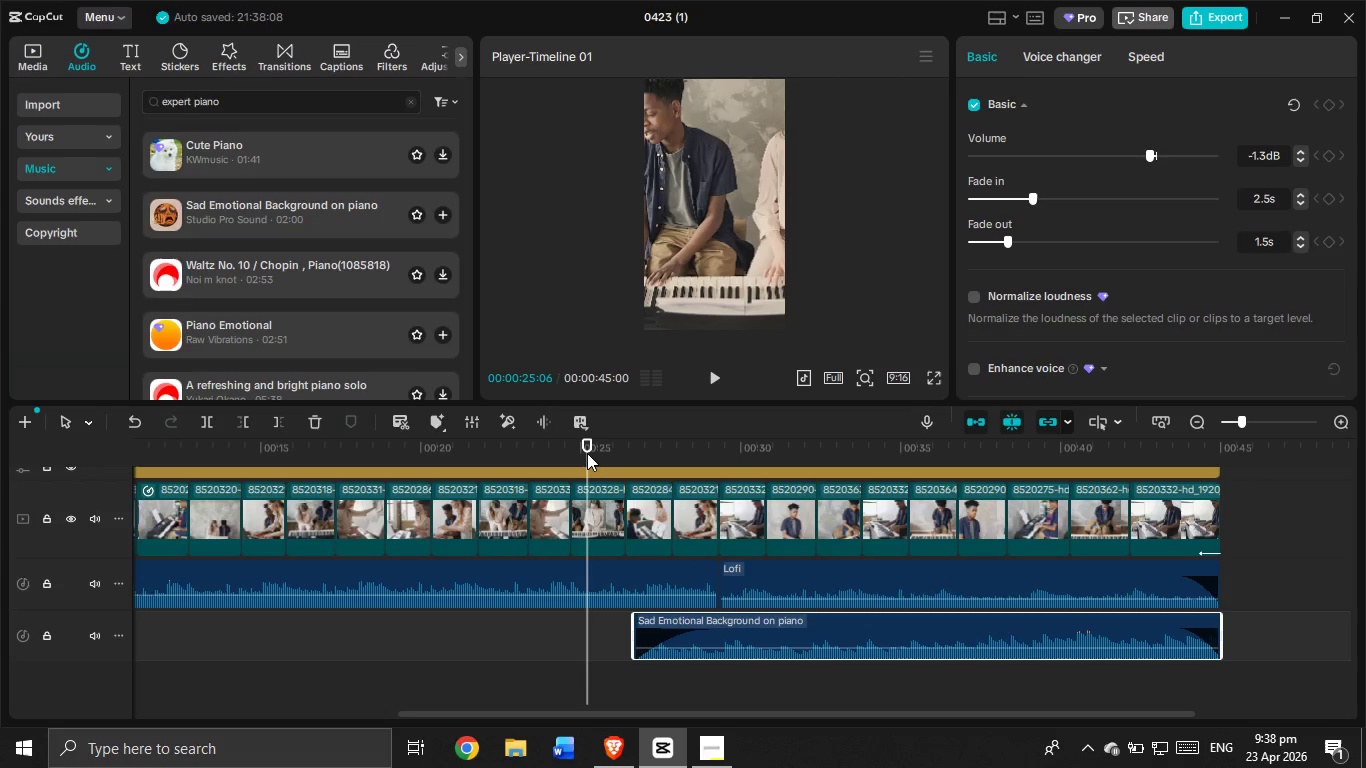 
left_click_drag(start_coordinate=[585, 452], to_coordinate=[0, 583])
 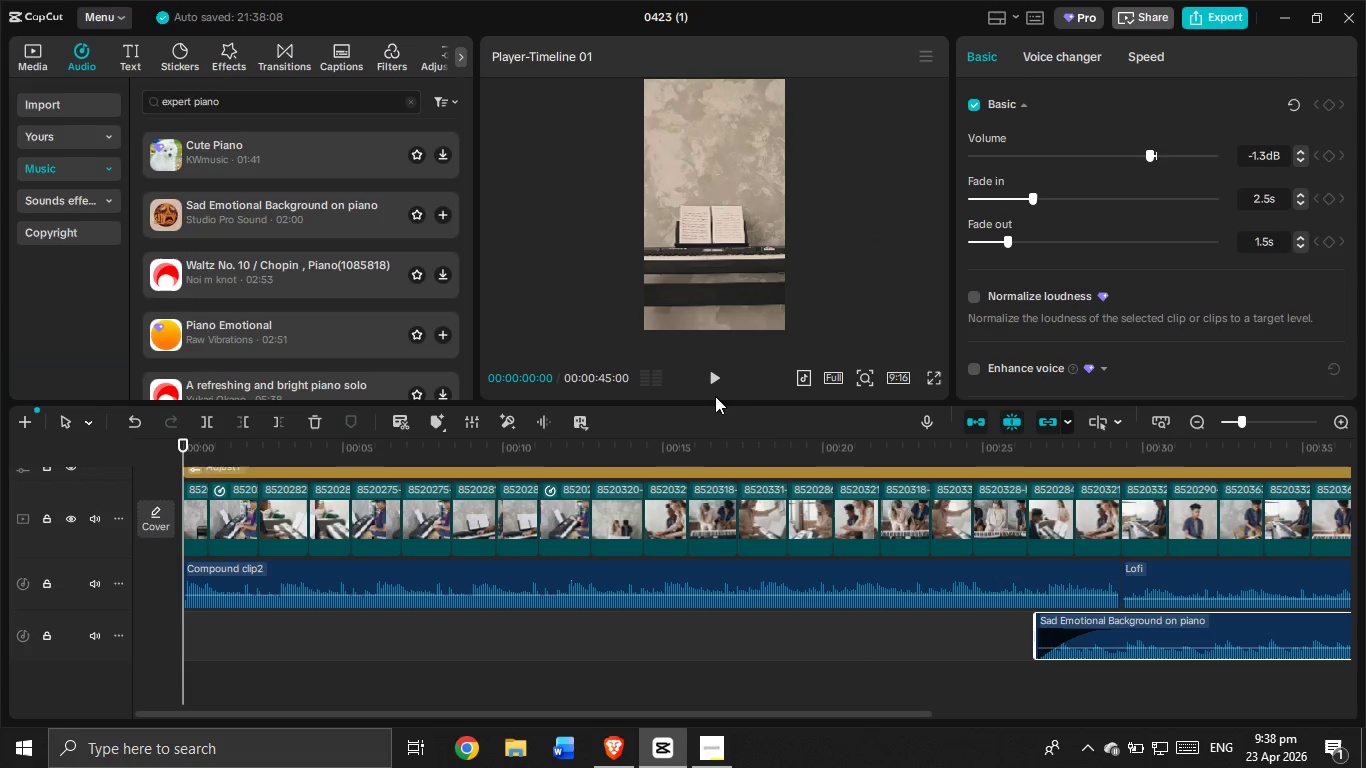 
left_click([712, 382])
 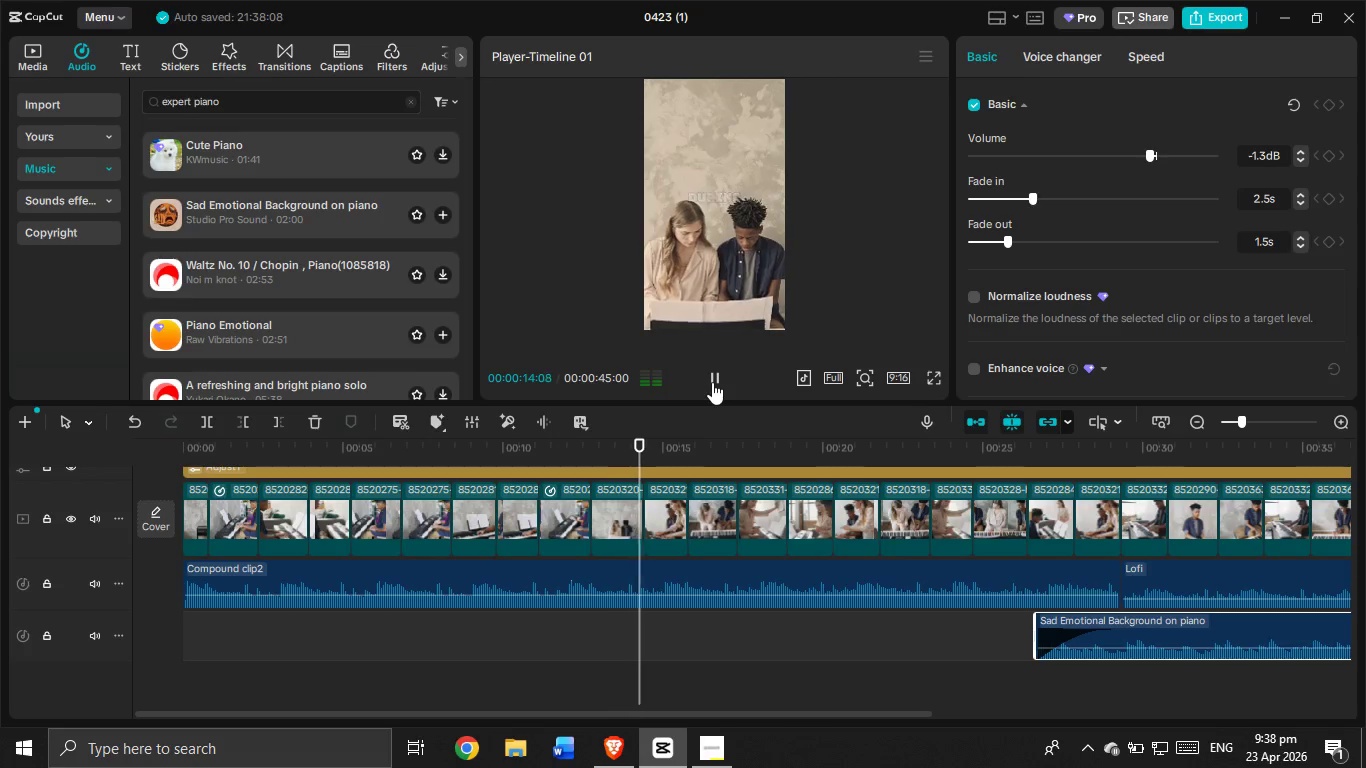 
wait(19.41)
 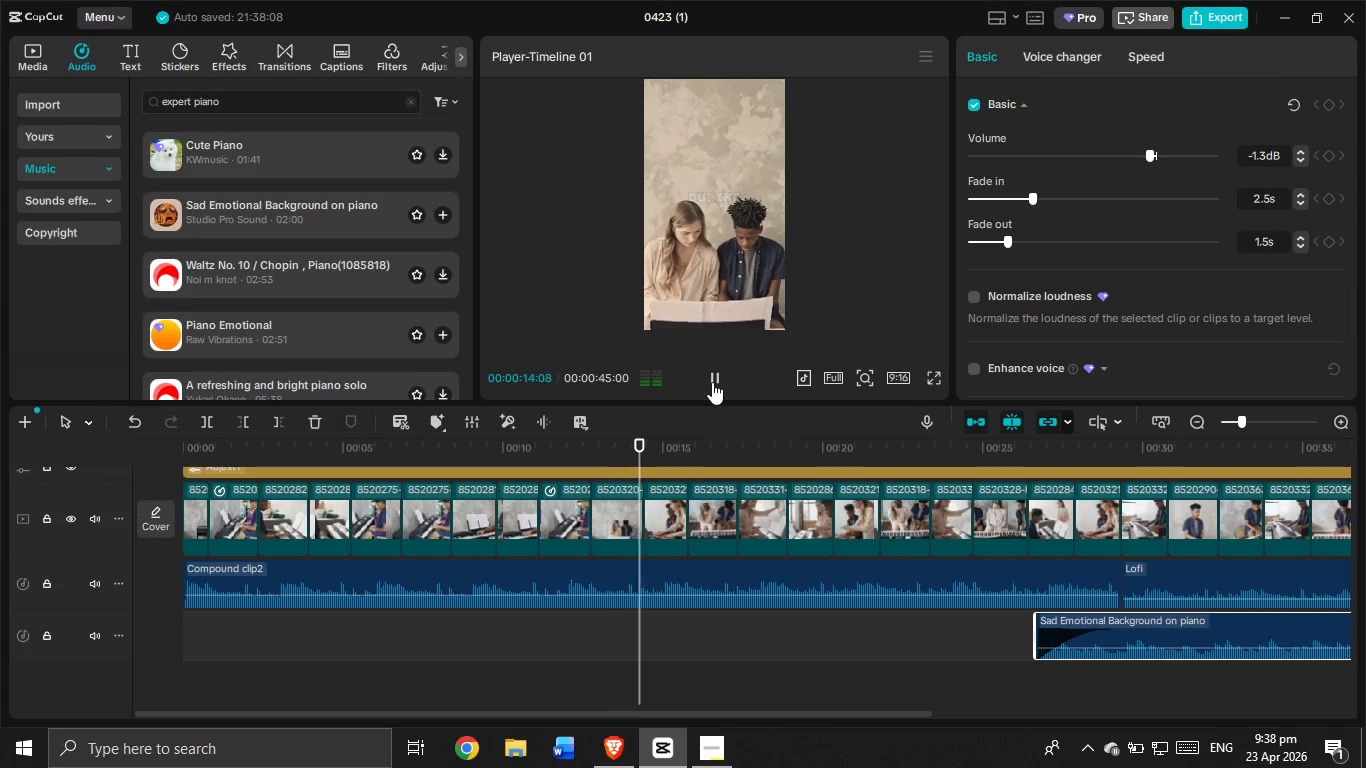 
left_click([712, 382])
 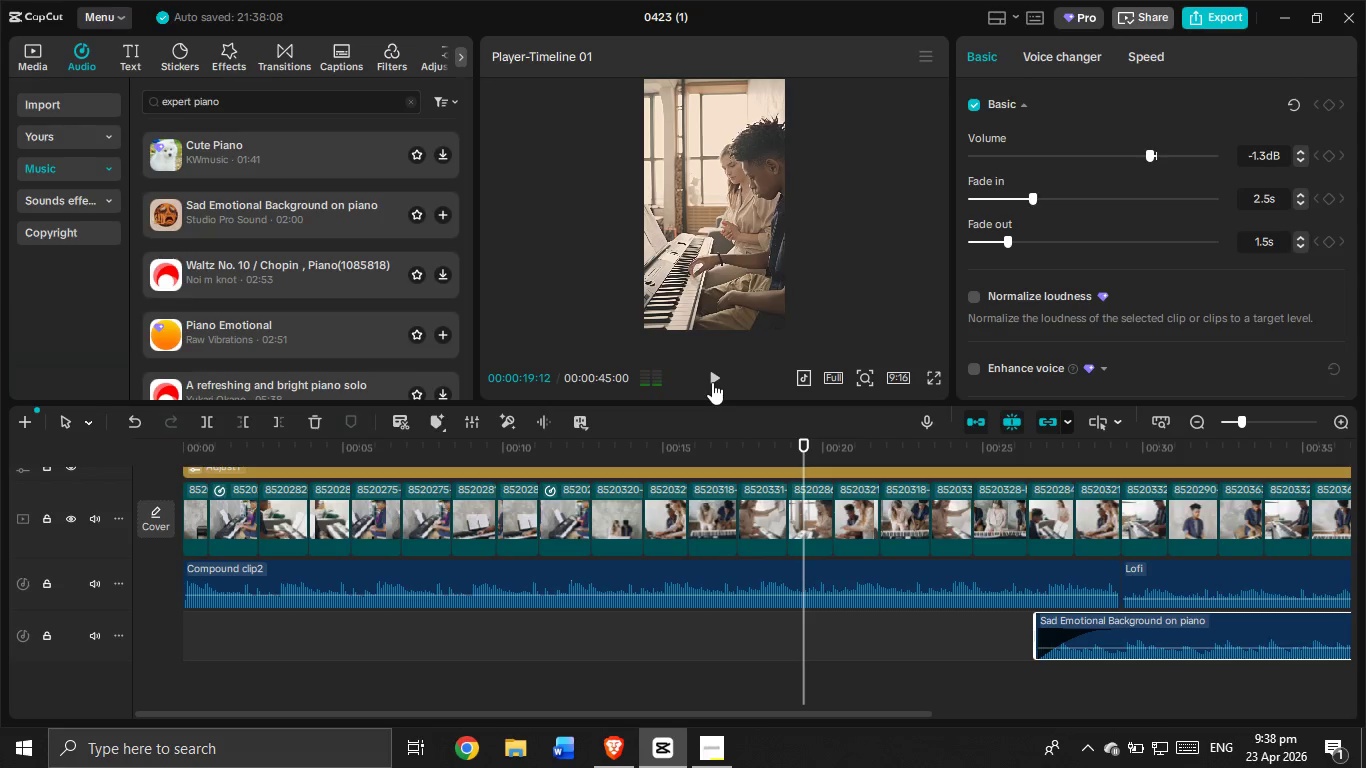 
left_click([712, 382])
 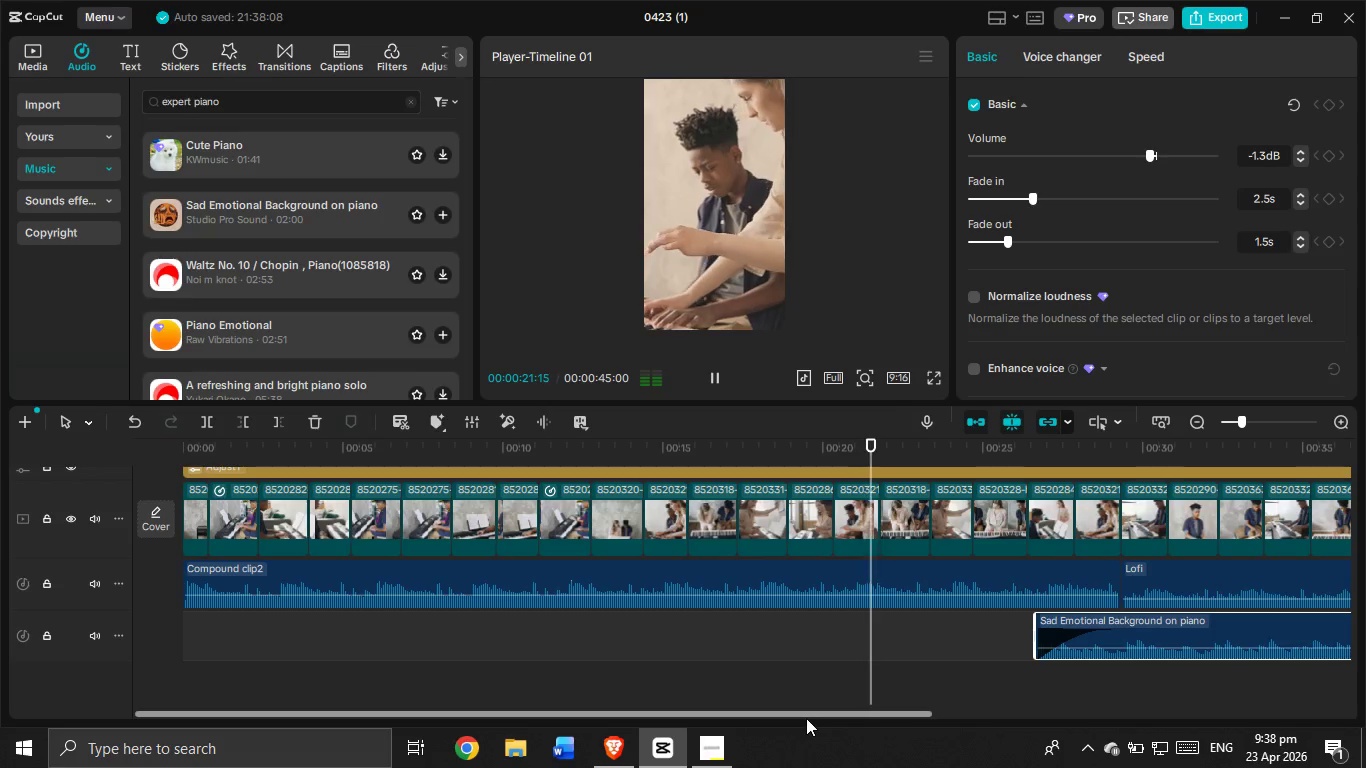 
left_click_drag(start_coordinate=[806, 718], to_coordinate=[866, 716])
 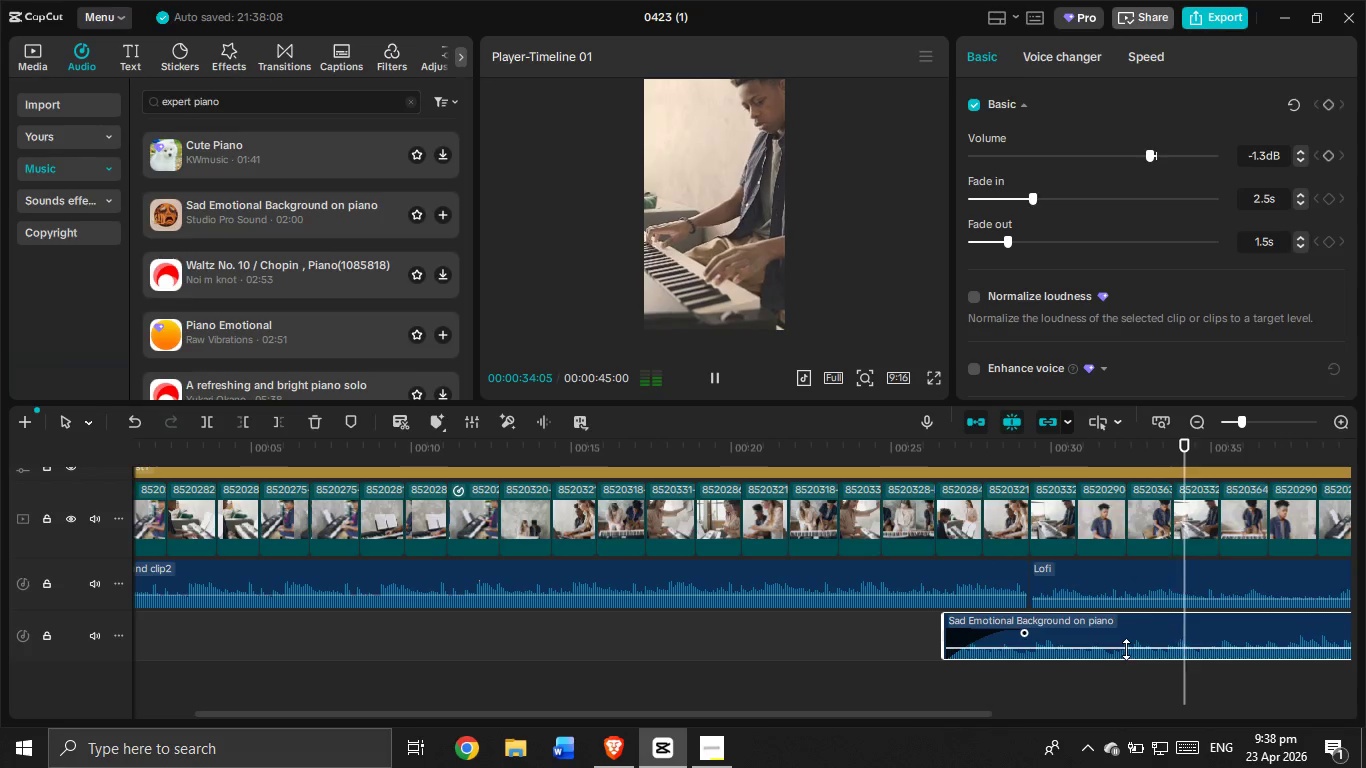 
left_click_drag(start_coordinate=[1127, 647], to_coordinate=[1134, 646])
 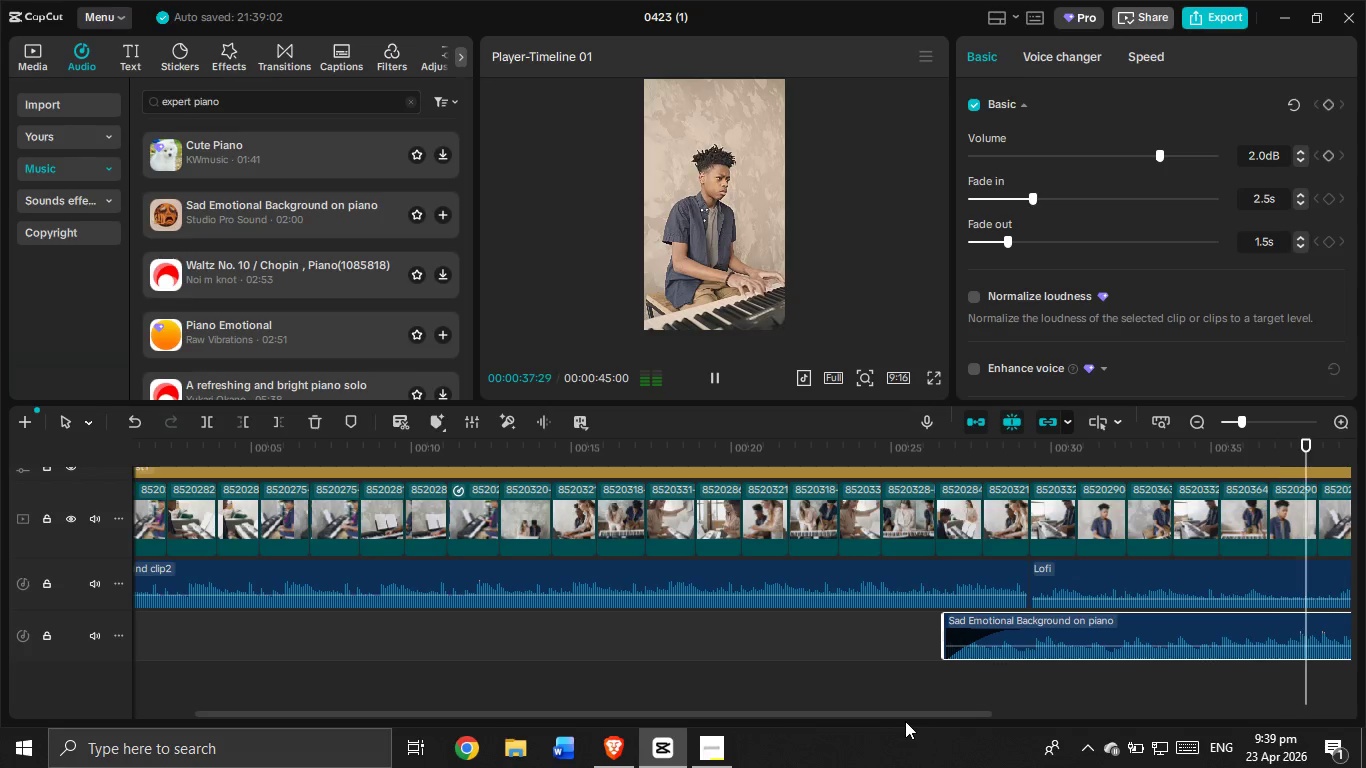 
left_click_drag(start_coordinate=[908, 715], to_coordinate=[1124, 650])
 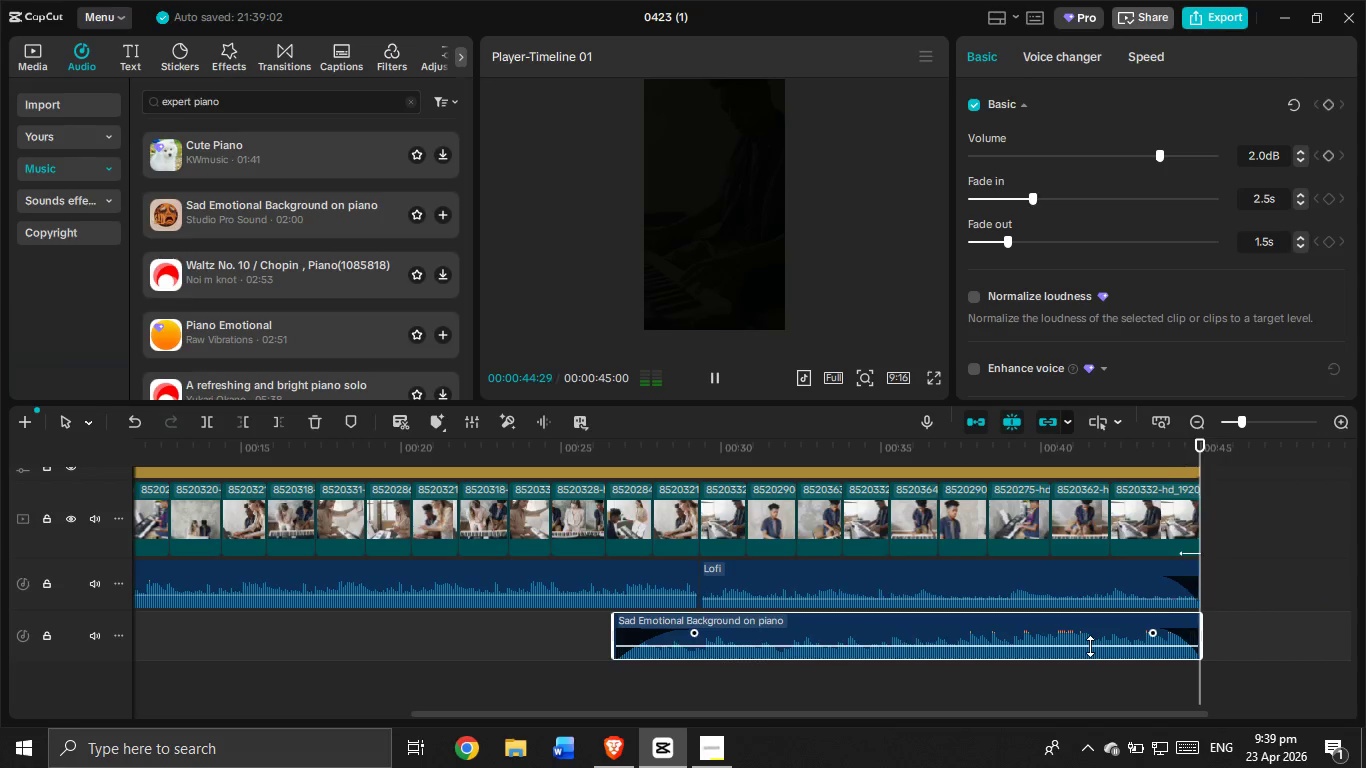 
left_click_drag(start_coordinate=[1086, 715], to_coordinate=[495, 748])
 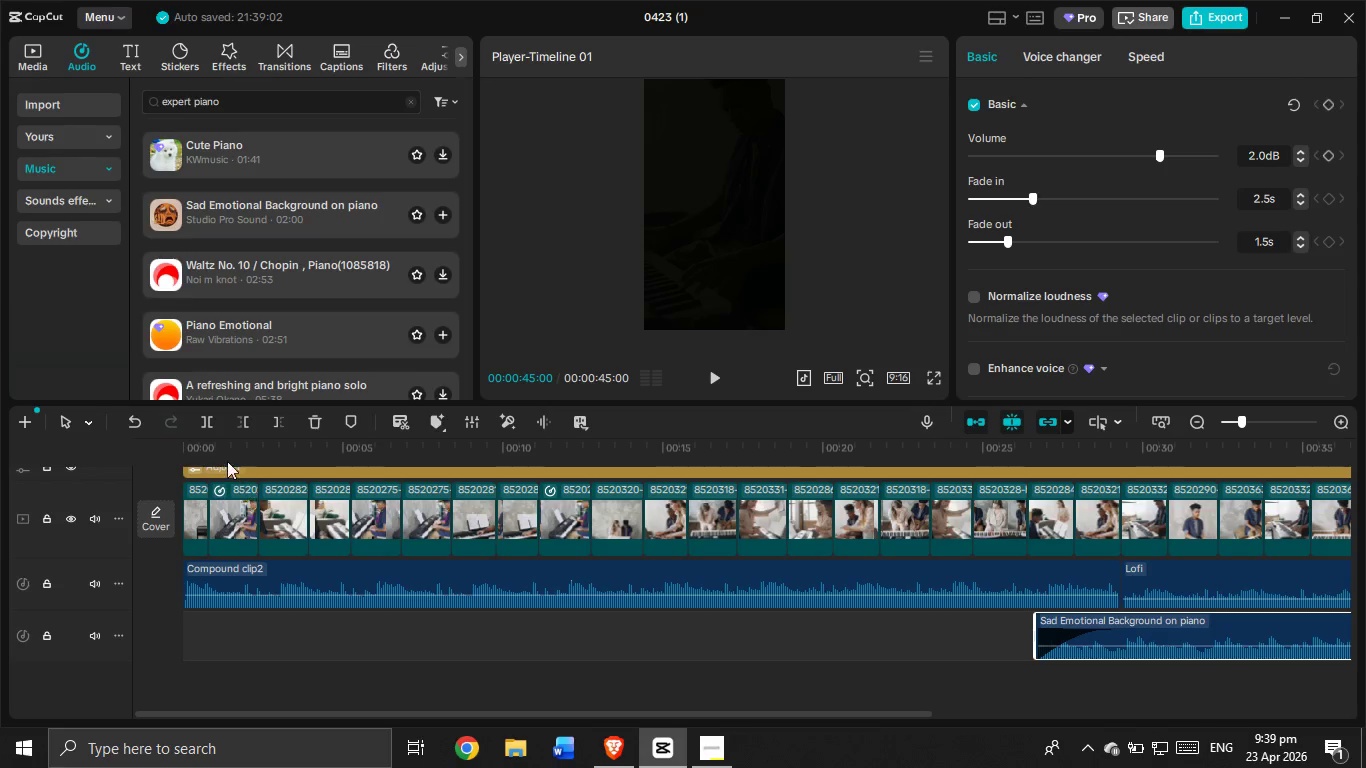 
left_click([219, 452])
 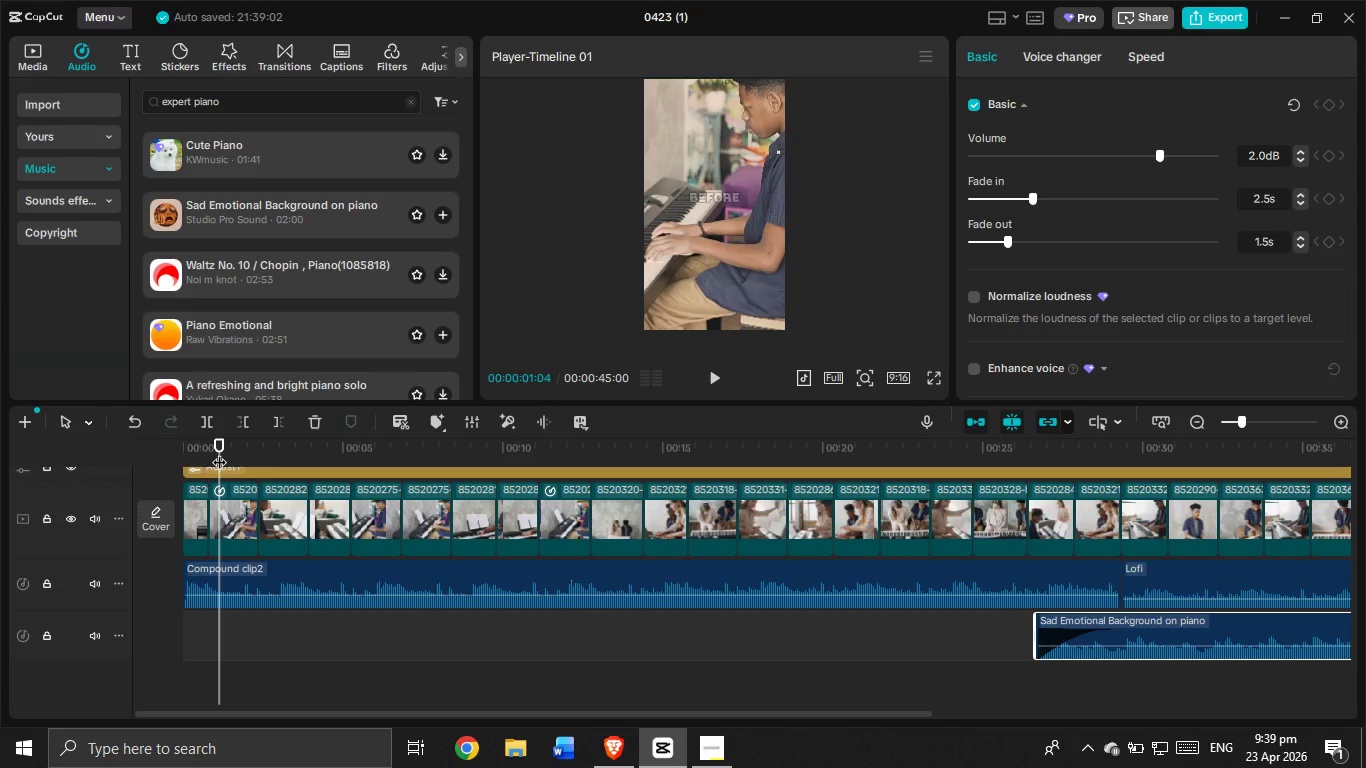 
left_click_drag(start_coordinate=[219, 452], to_coordinate=[173, 449])
 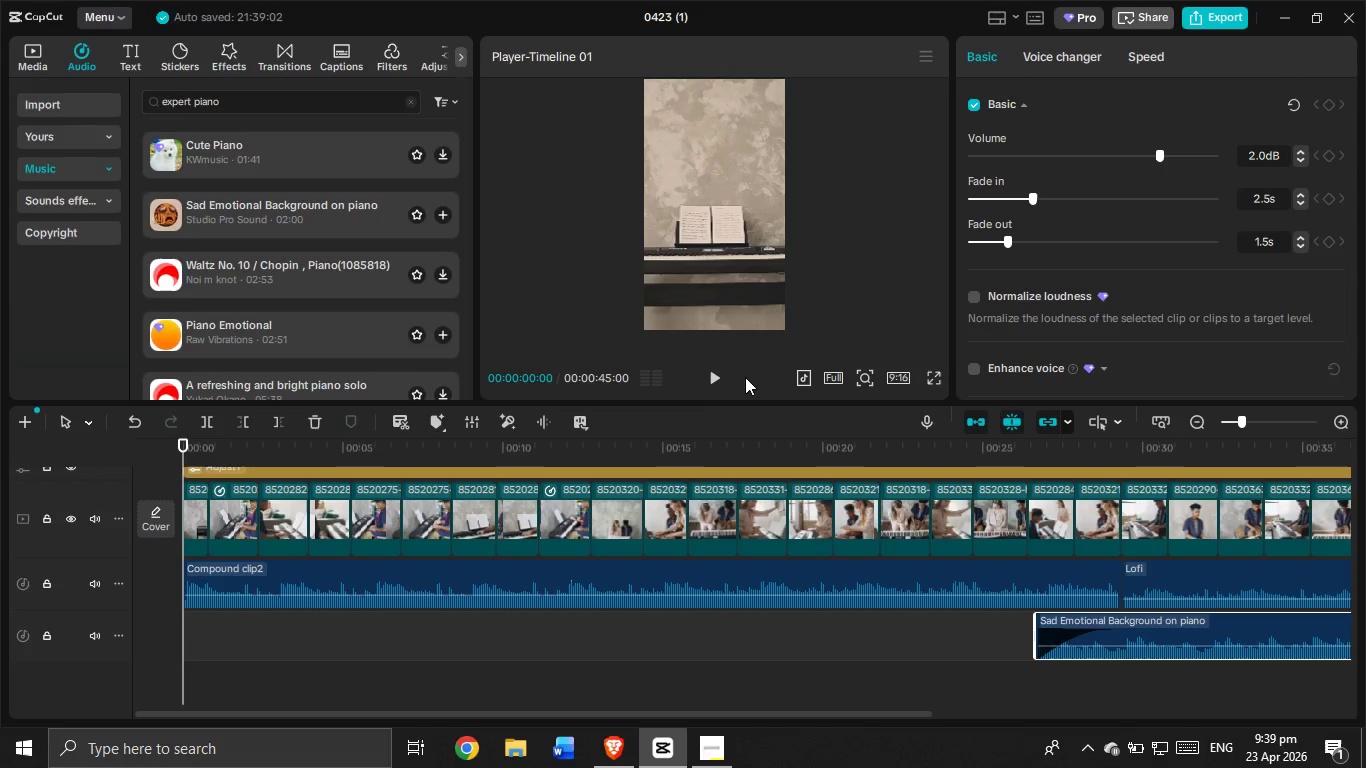 
left_click([711, 379])
 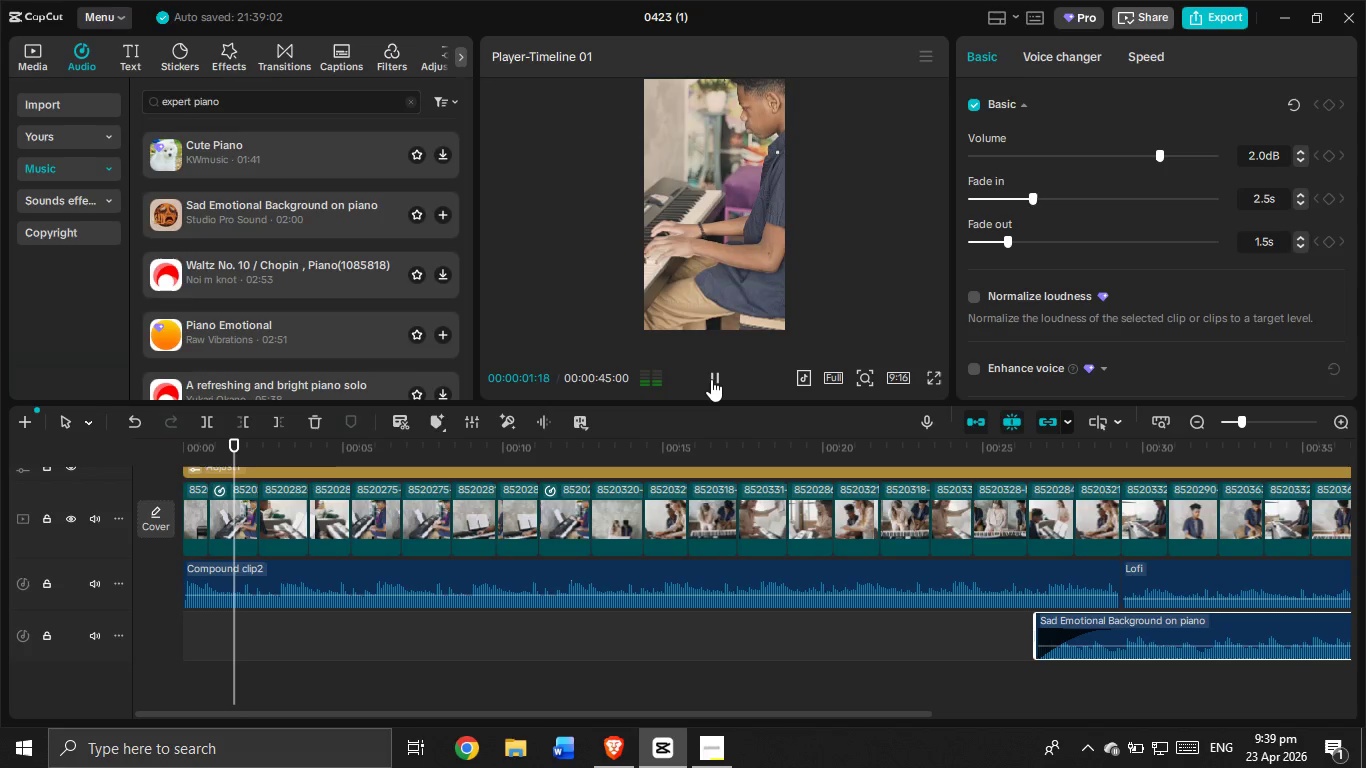 
left_click([711, 379])
 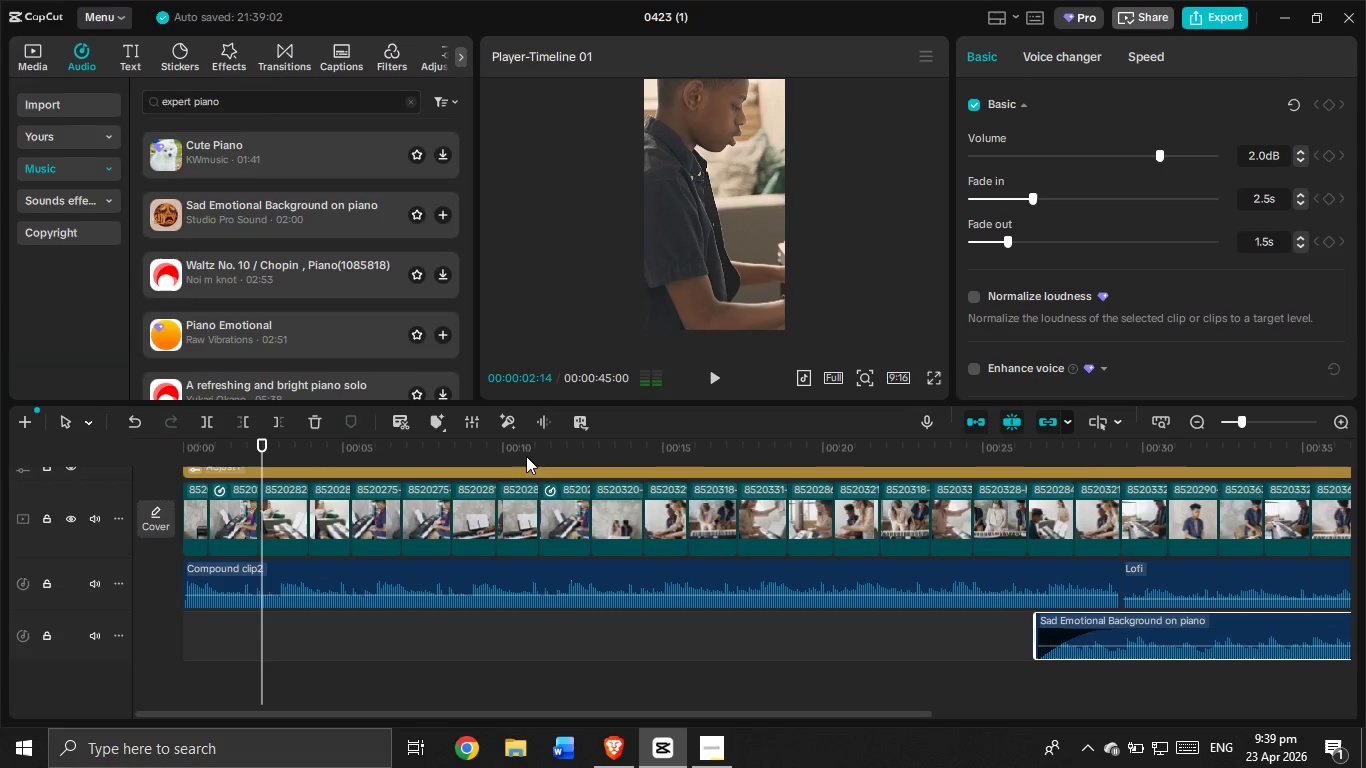 
scroll: coordinate [387, 552], scroll_direction: up, amount: 1.0
 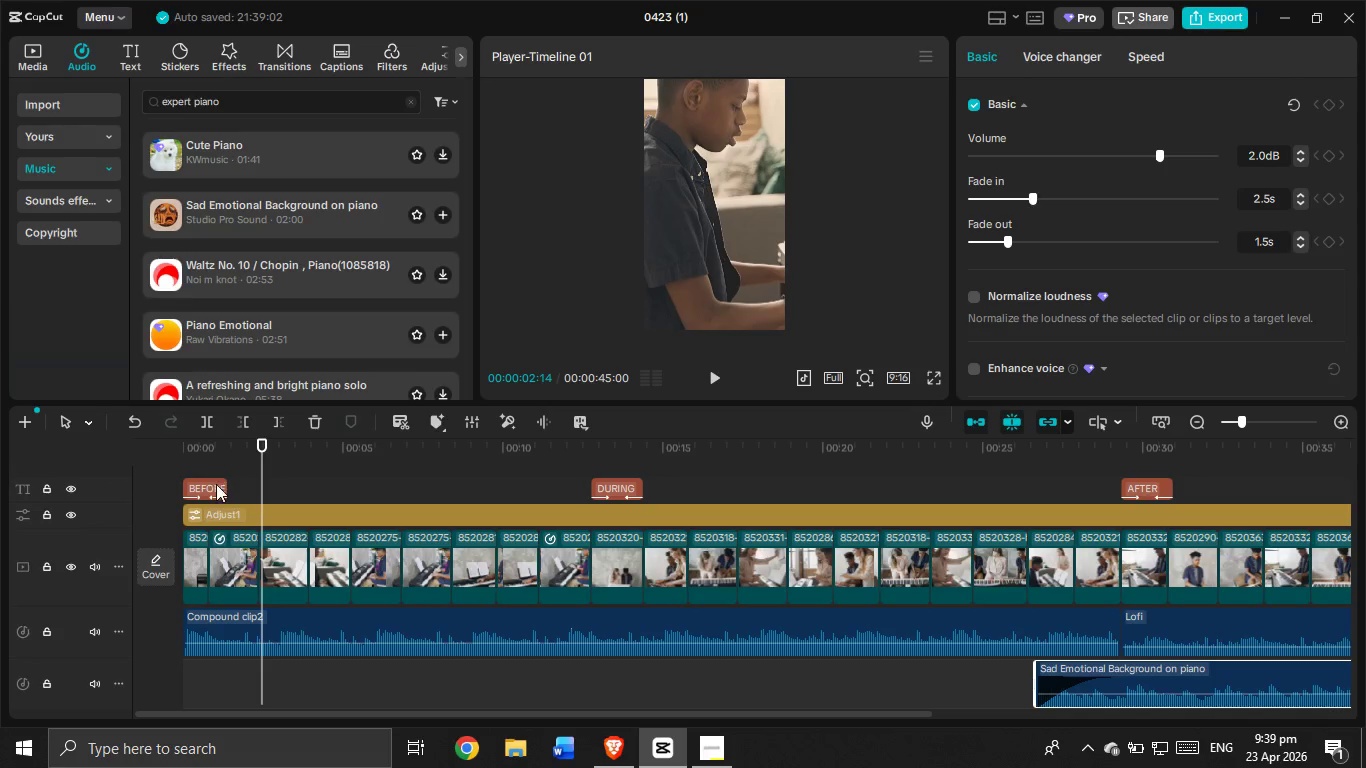 
left_click([214, 487])
 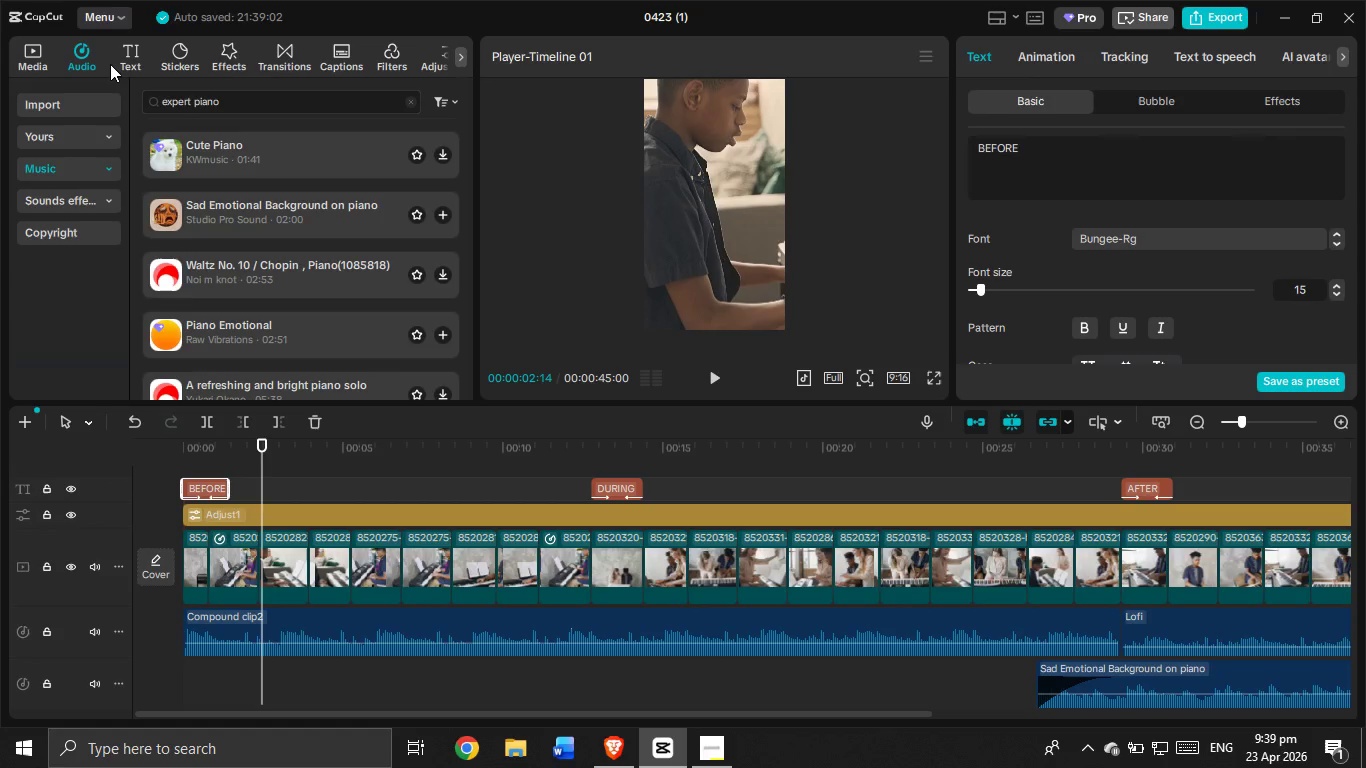 
left_click([125, 58])
 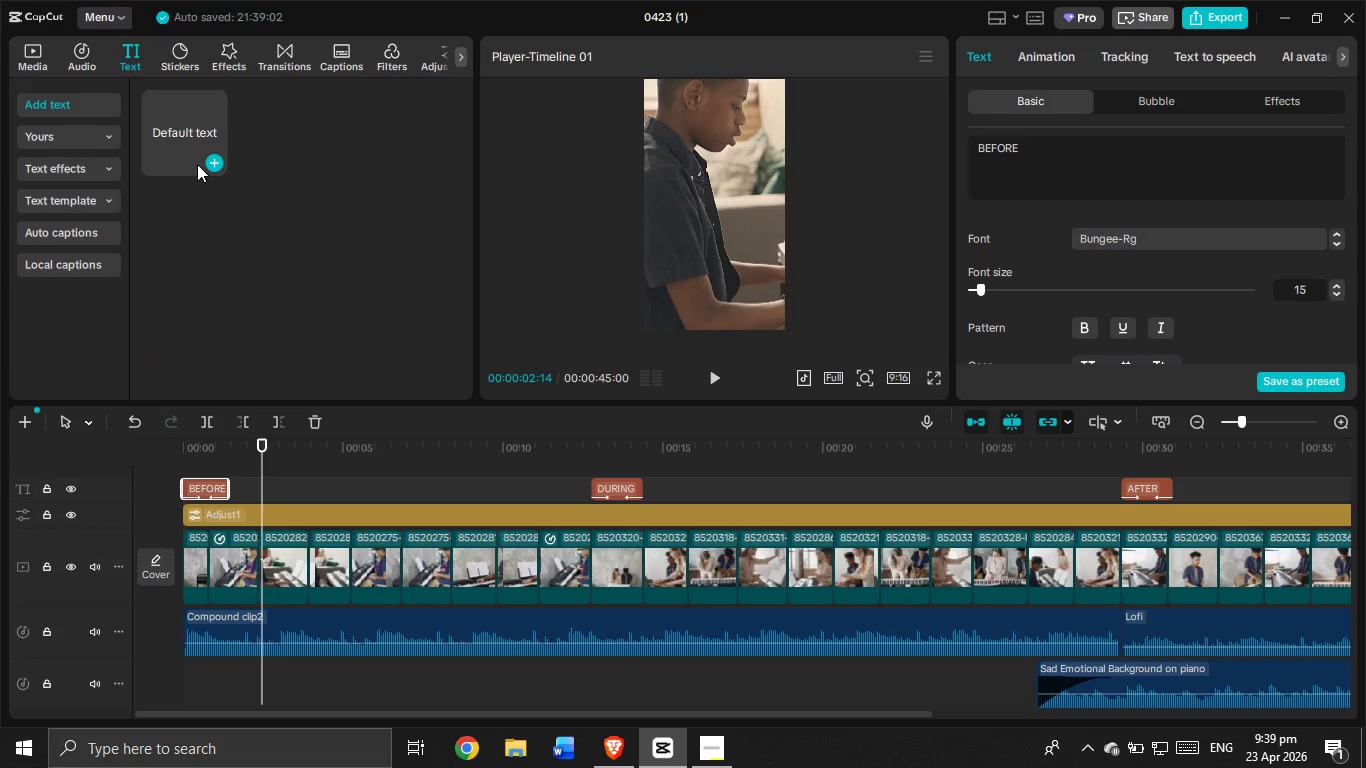 
left_click([215, 167])
 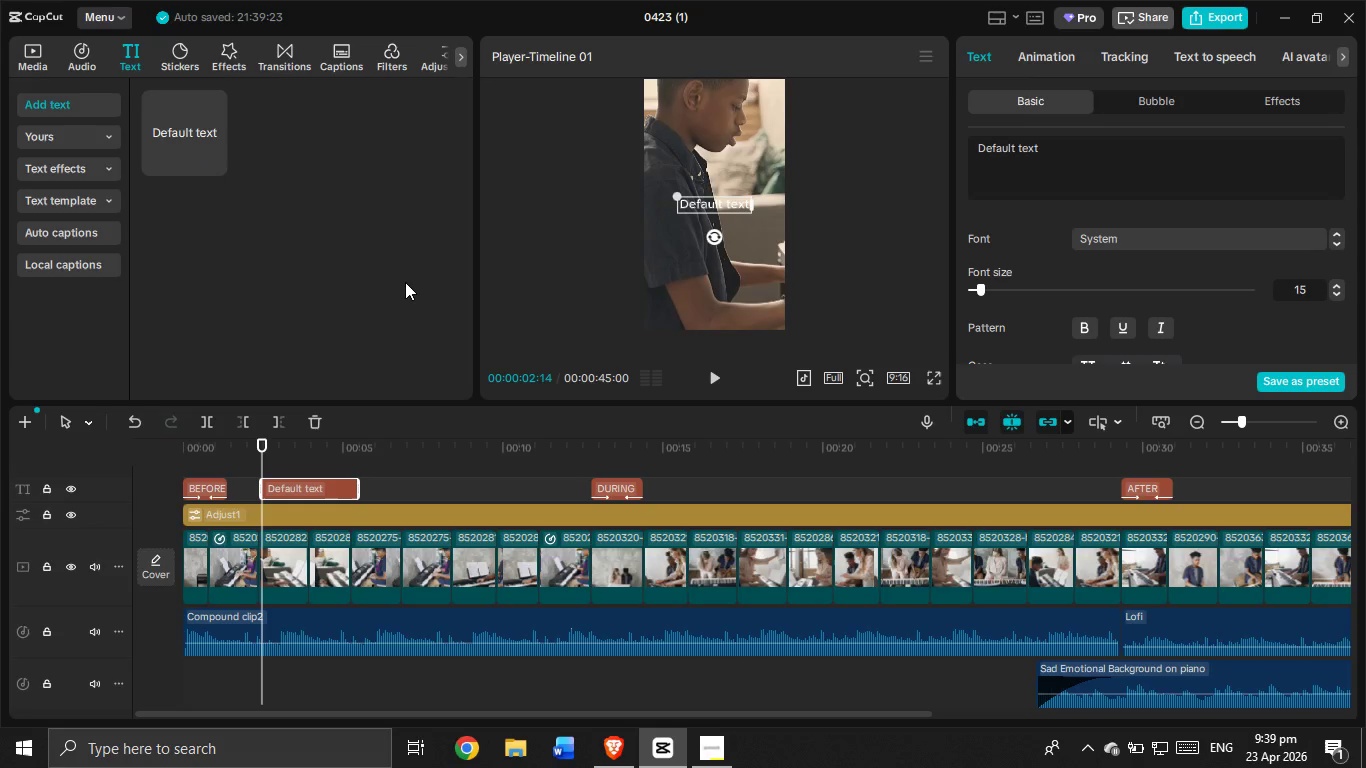 
key(Alt+Tab)